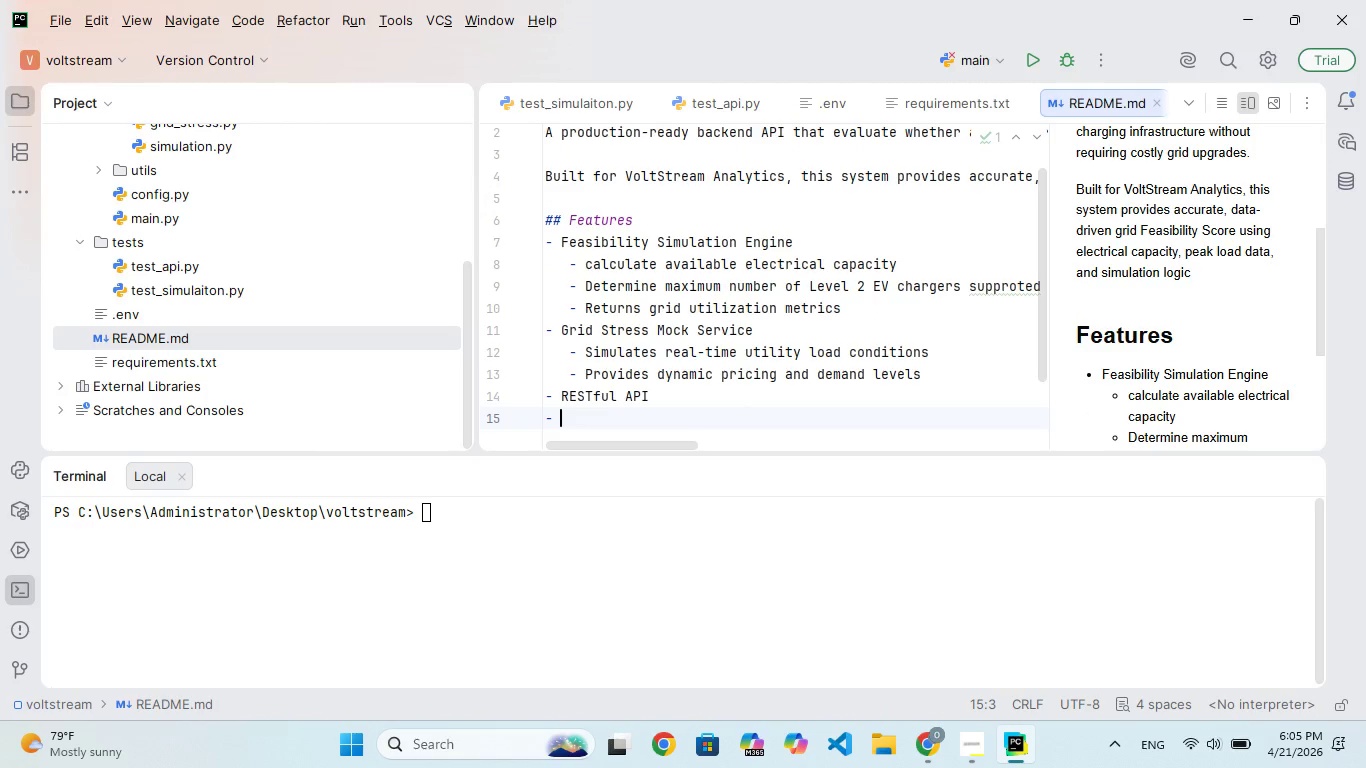 
key(Backspace)
type(   - cem)
key(Backspace)
type(n, structure endpoints uing Fastpi)
key(Backspace)
key(Backspace)
key(Backspace)
type(PI)
 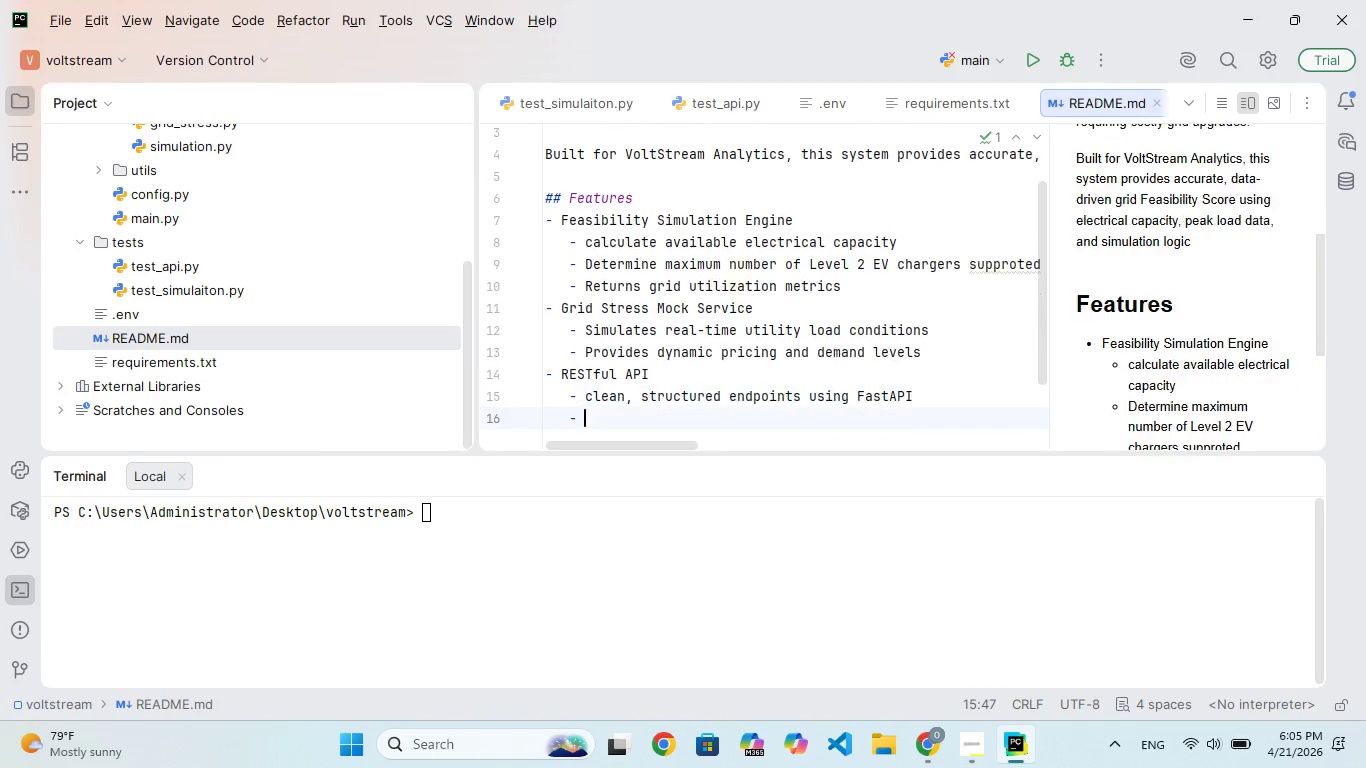 
hold_key(key=L, duration=0.31)
 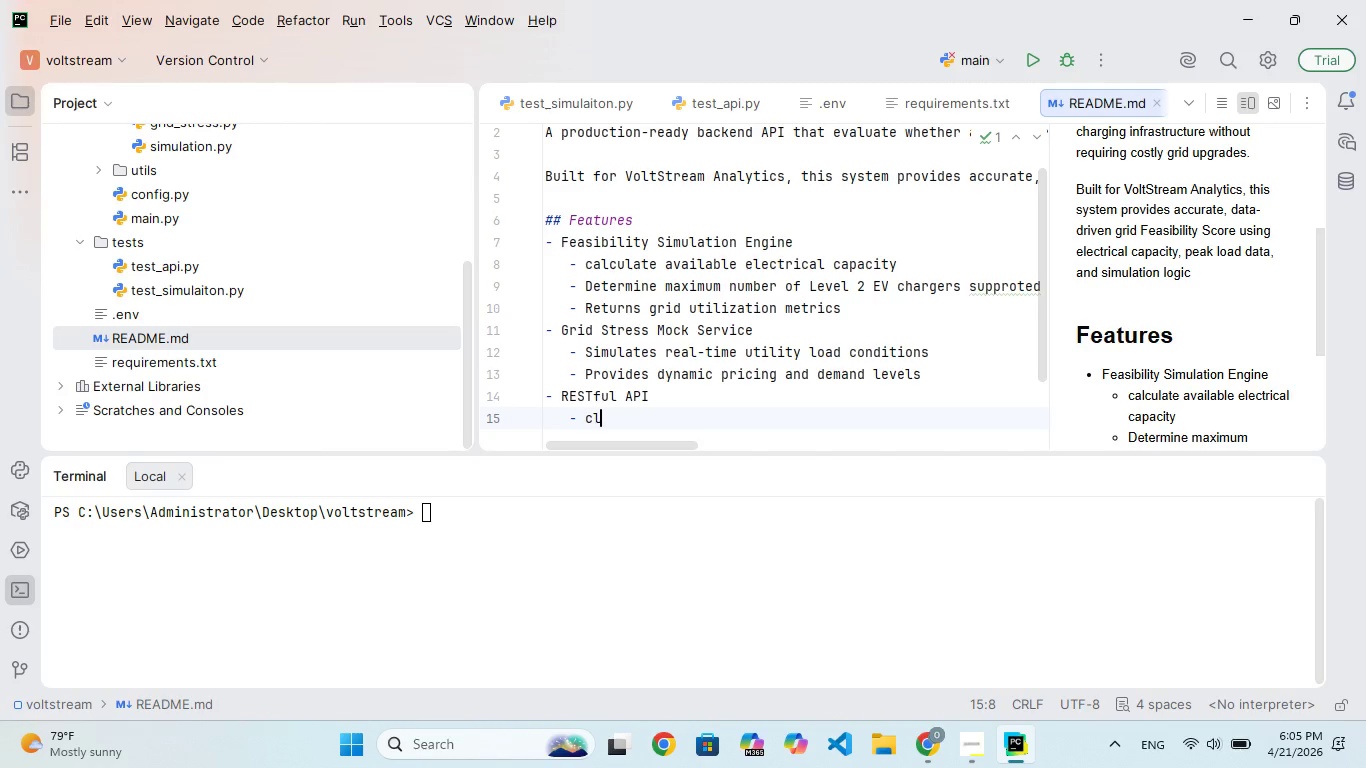 
key(Enter)
 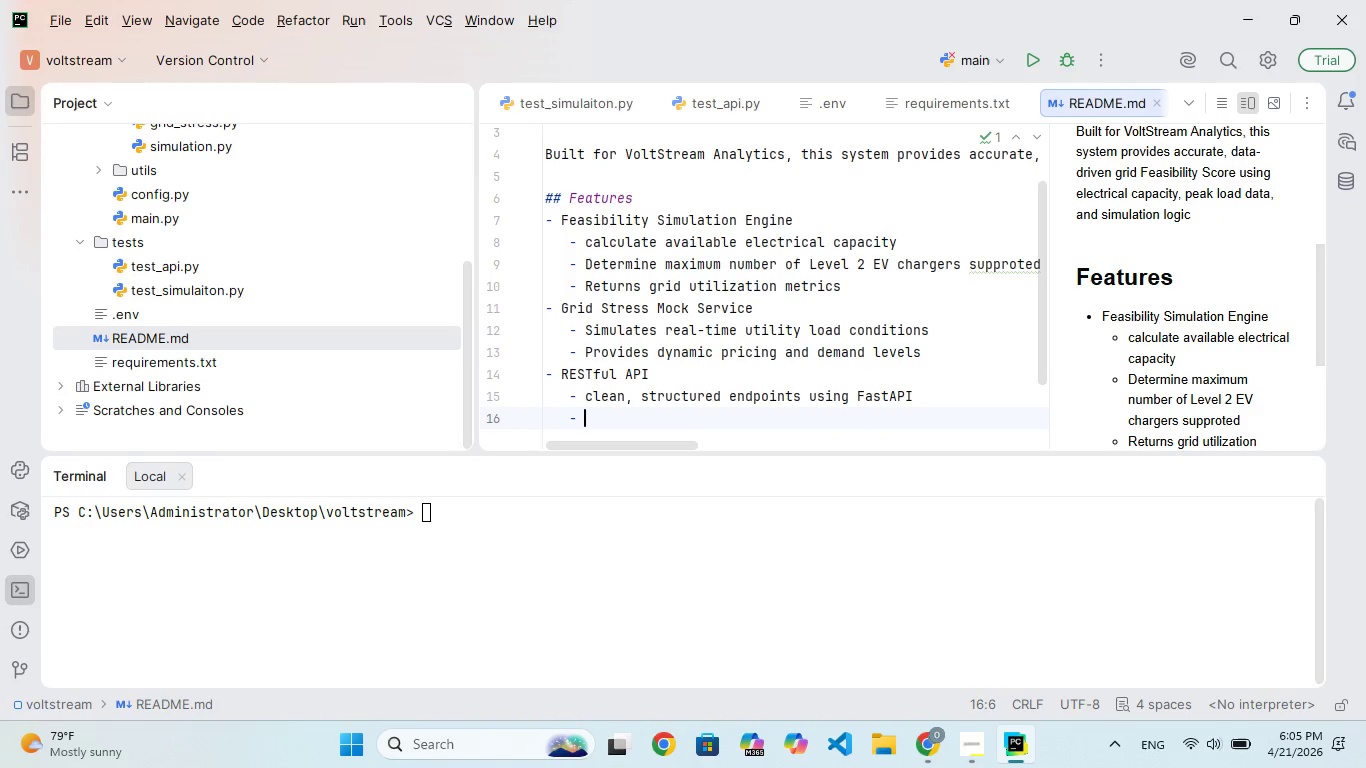 
type(JSON-based)
 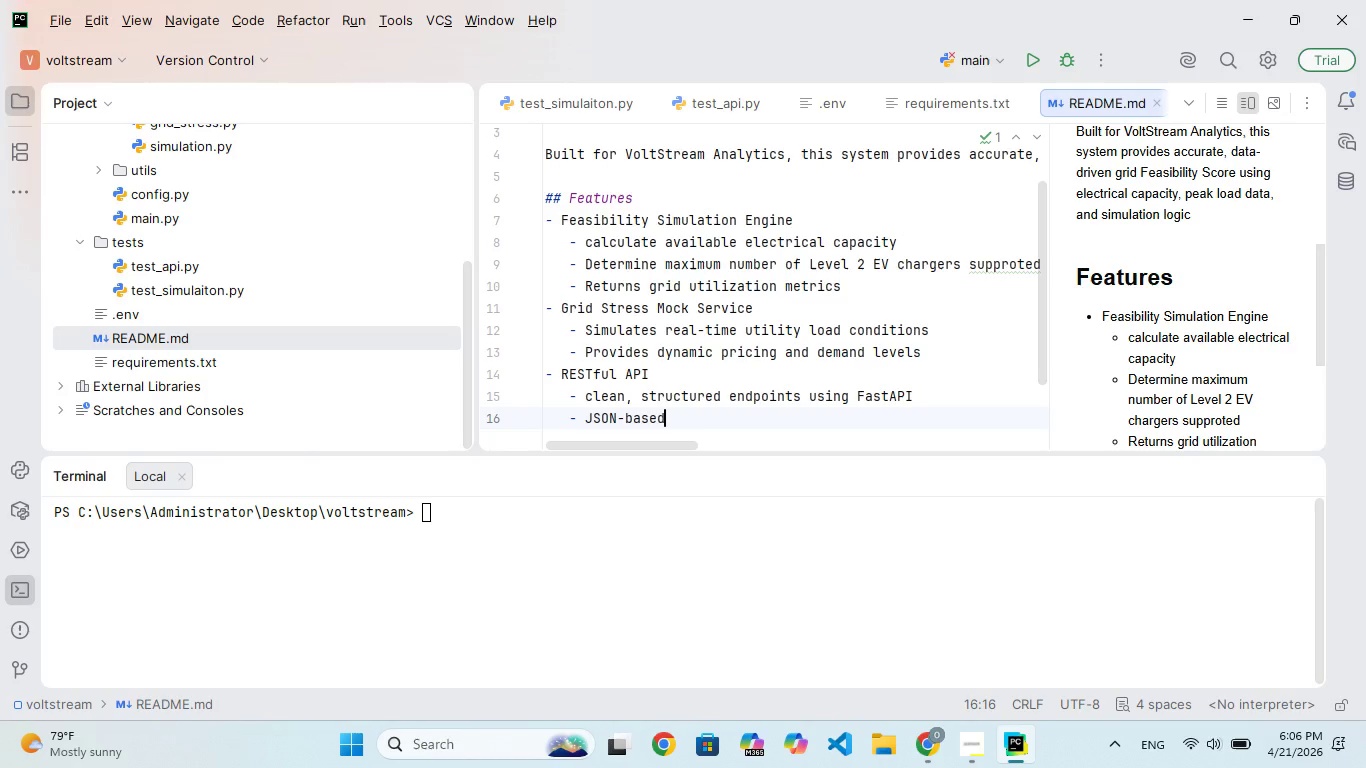 
wait(13.0)
 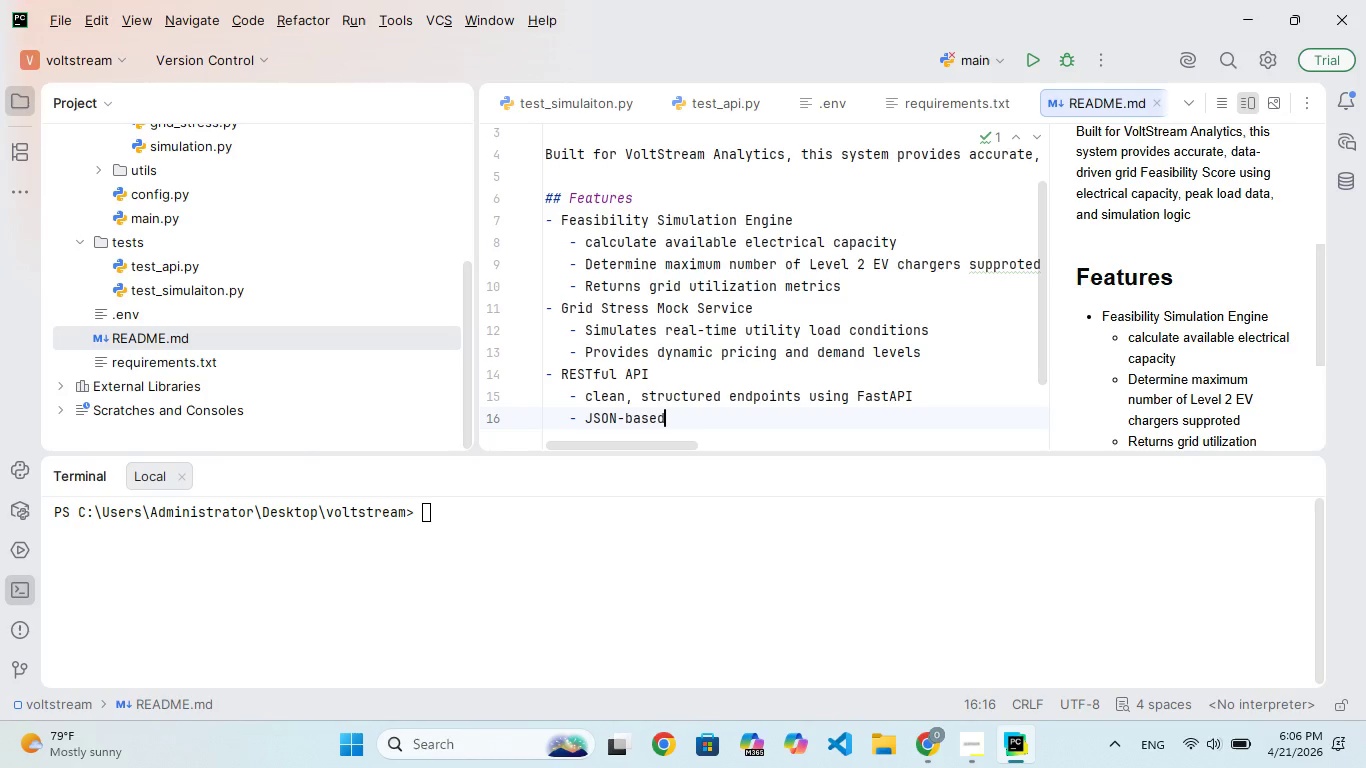 
type( request)
 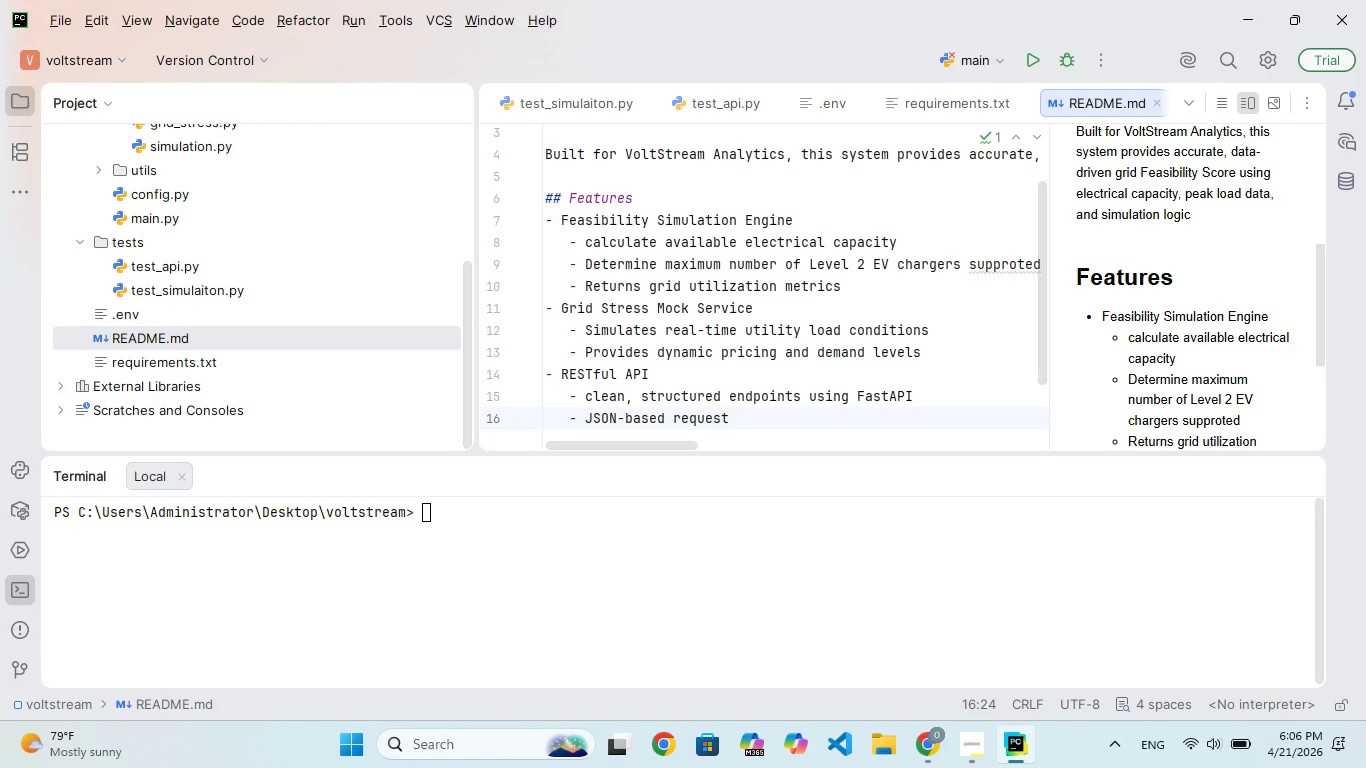 
type(/repons)
 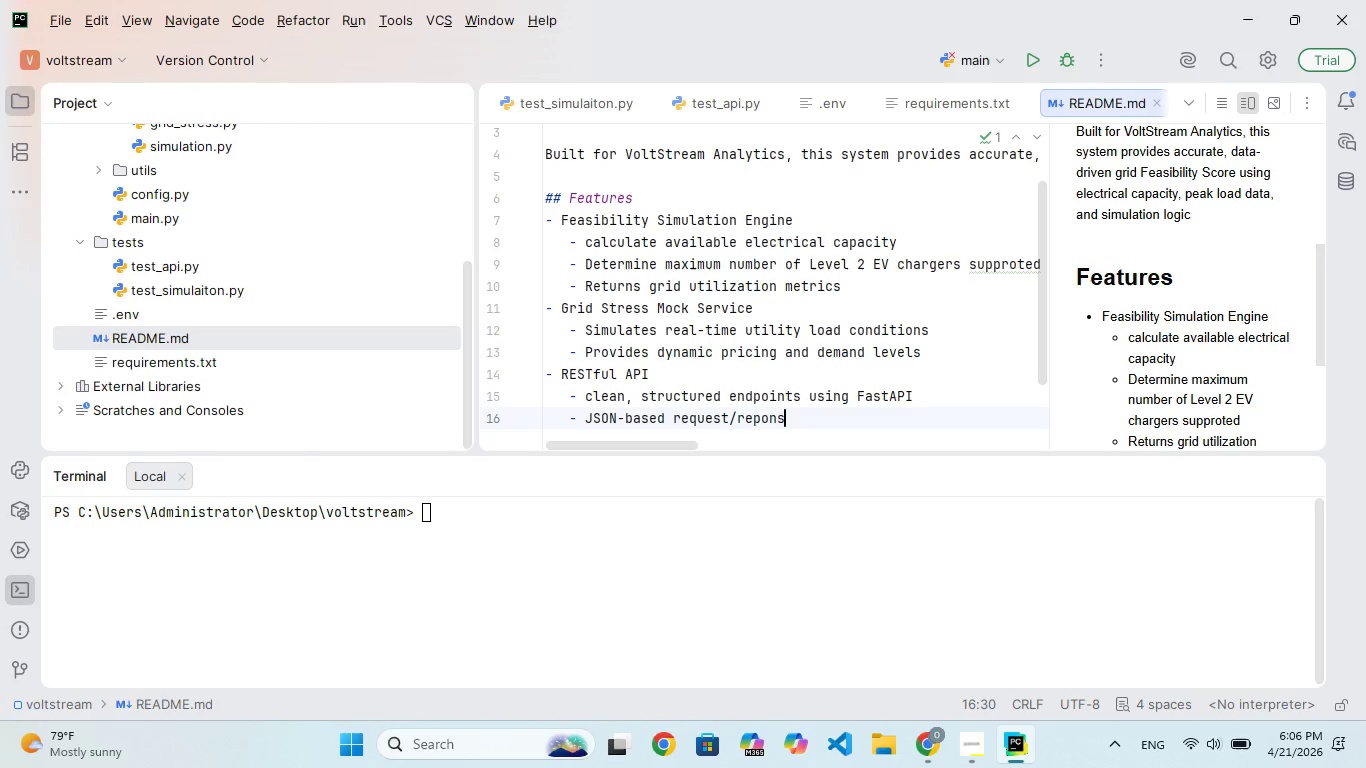 
hold_key(key=E, duration=0.31)
 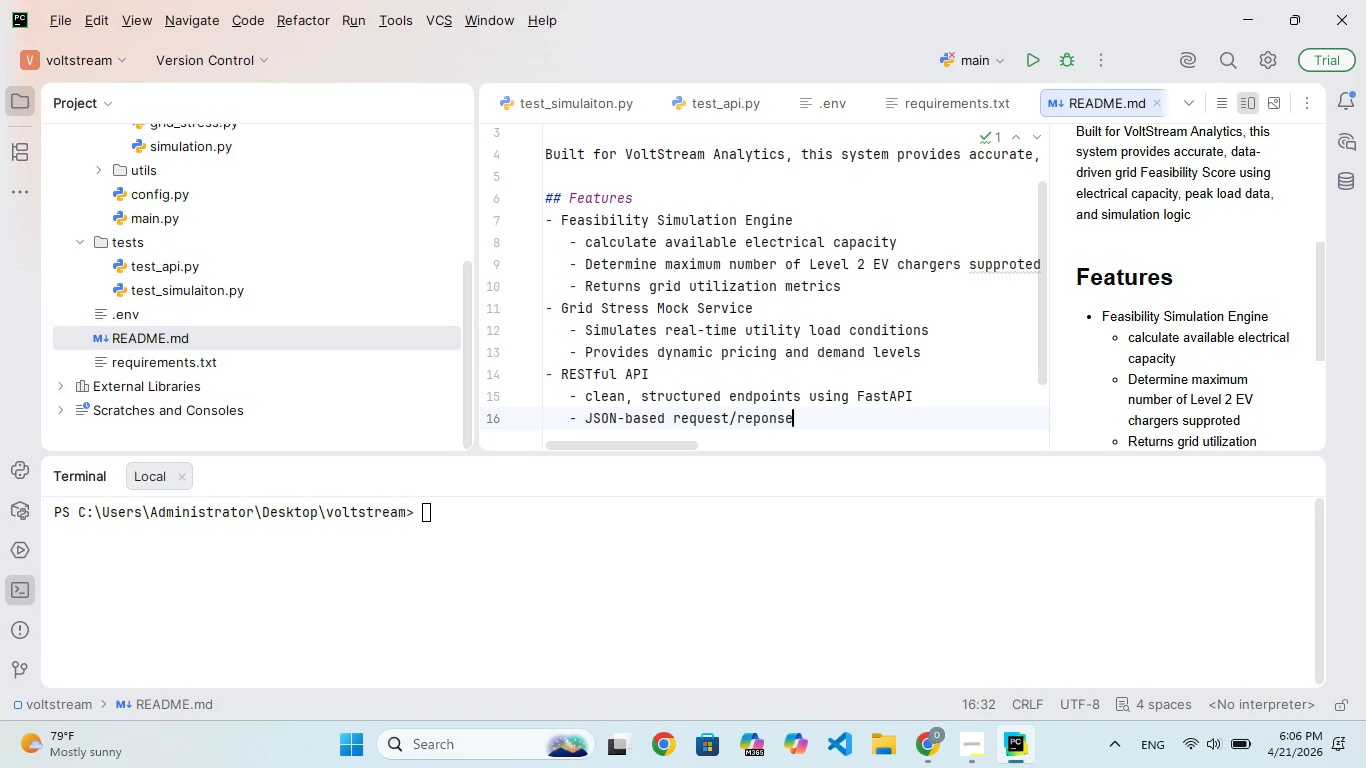 
type( system)
 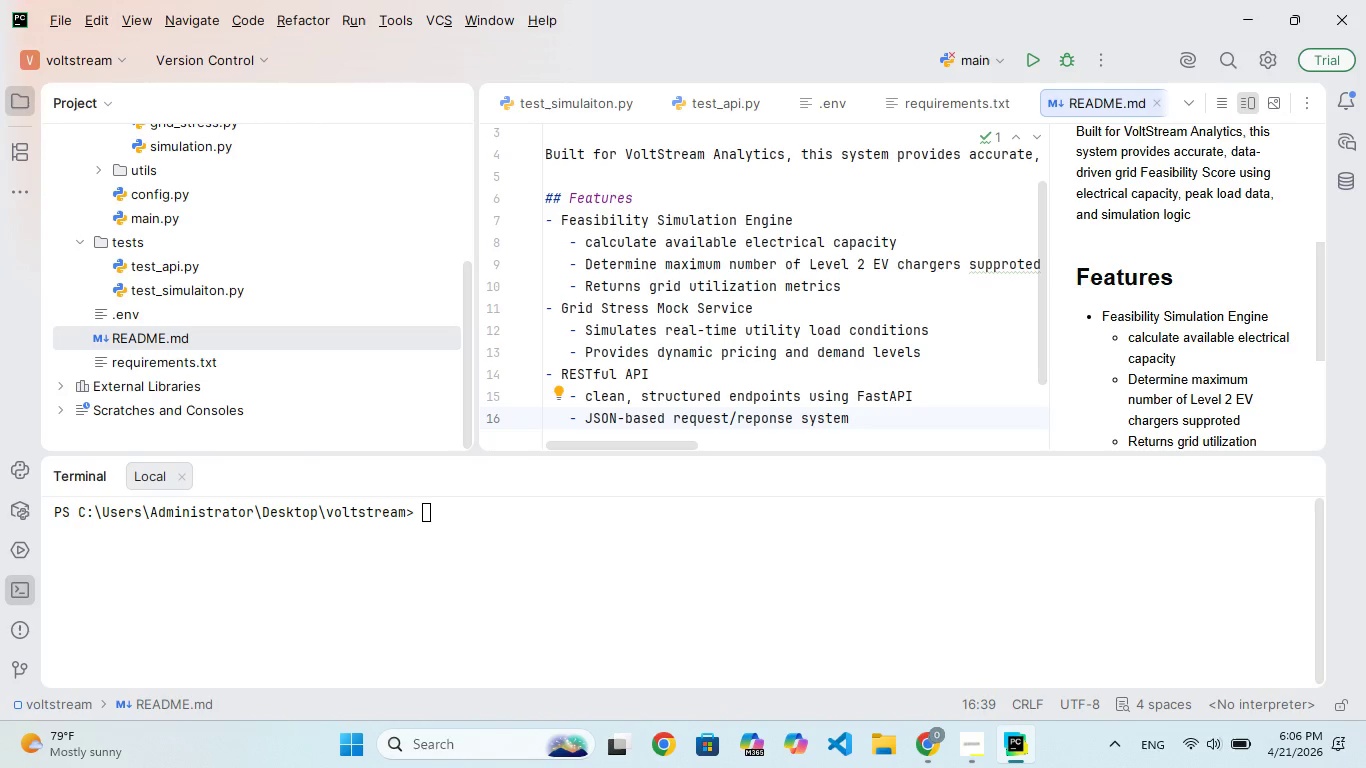 
key(Enter)
 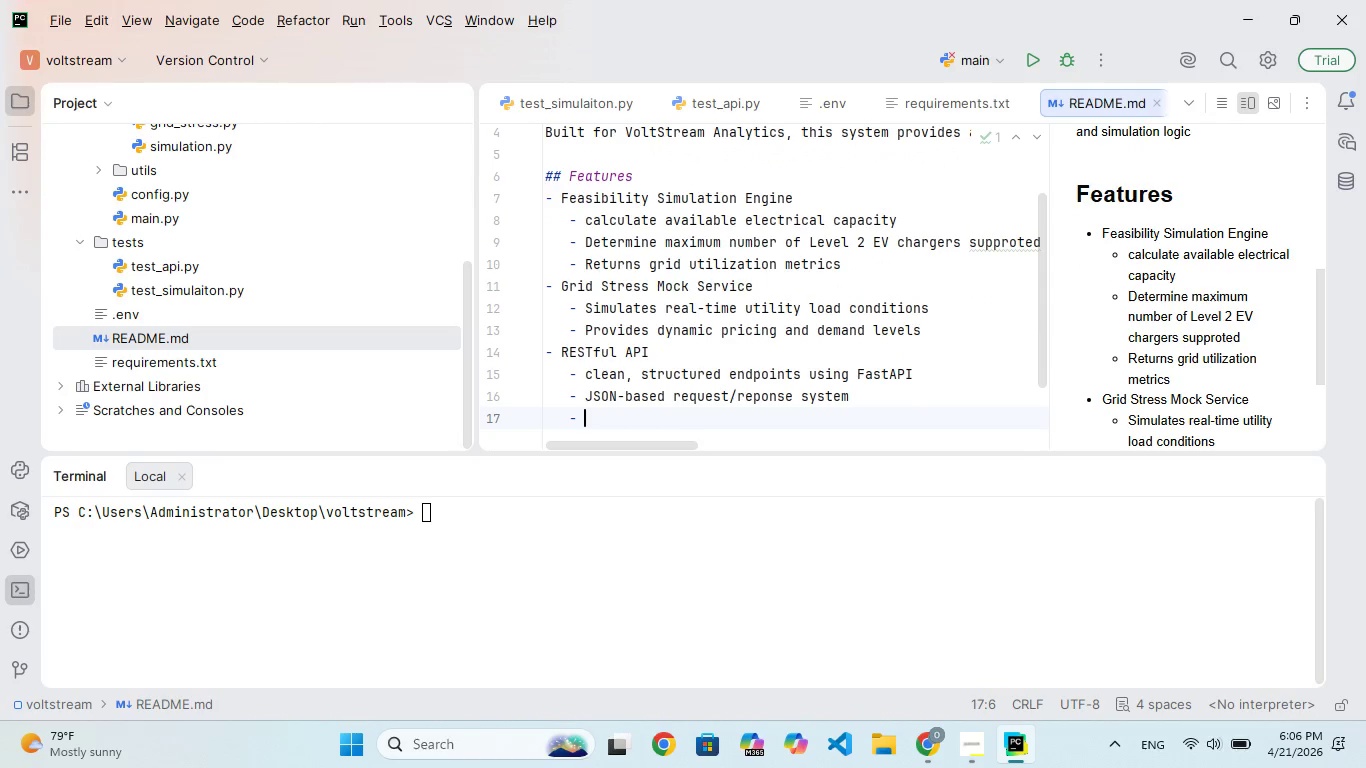 
key(Backspace)
key(Backspace)
type(- Tet-Driven Developmet)
 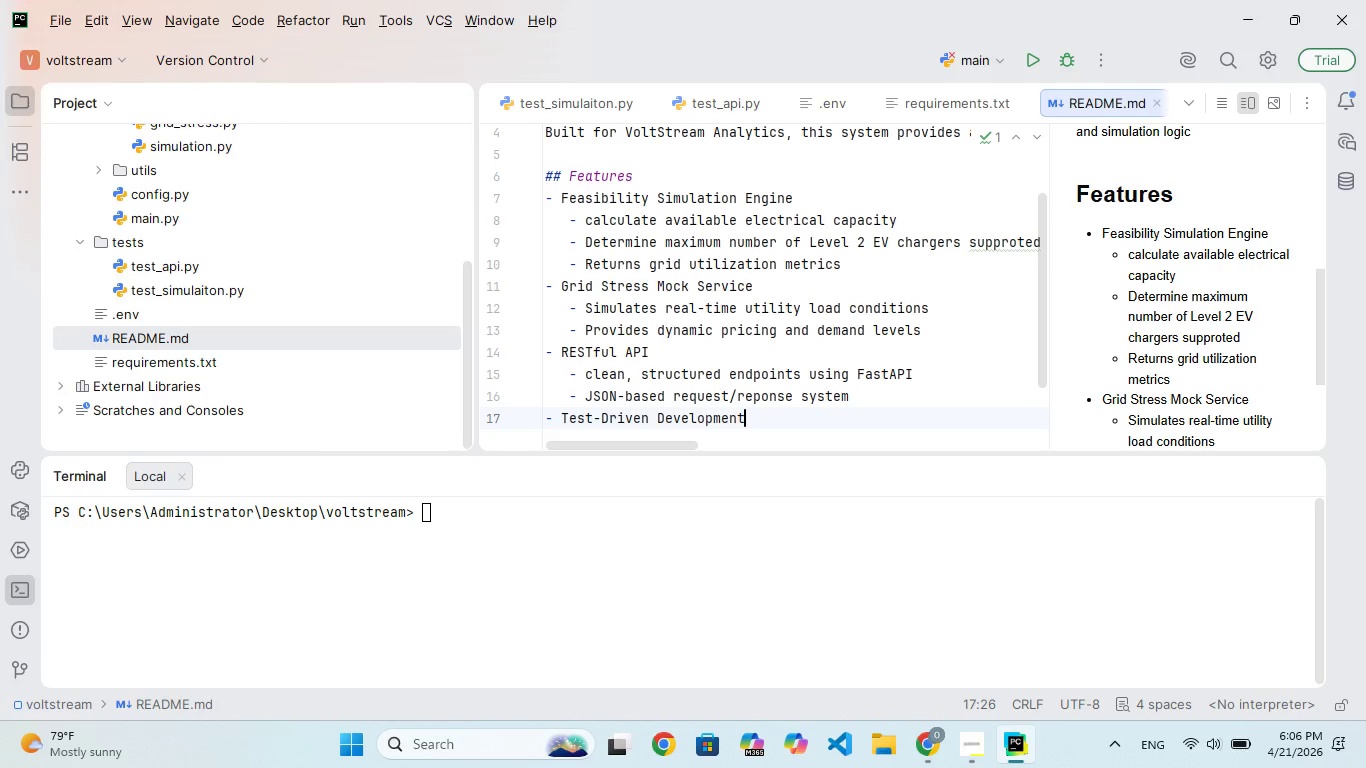 
hold_key(key=S, duration=0.31)
 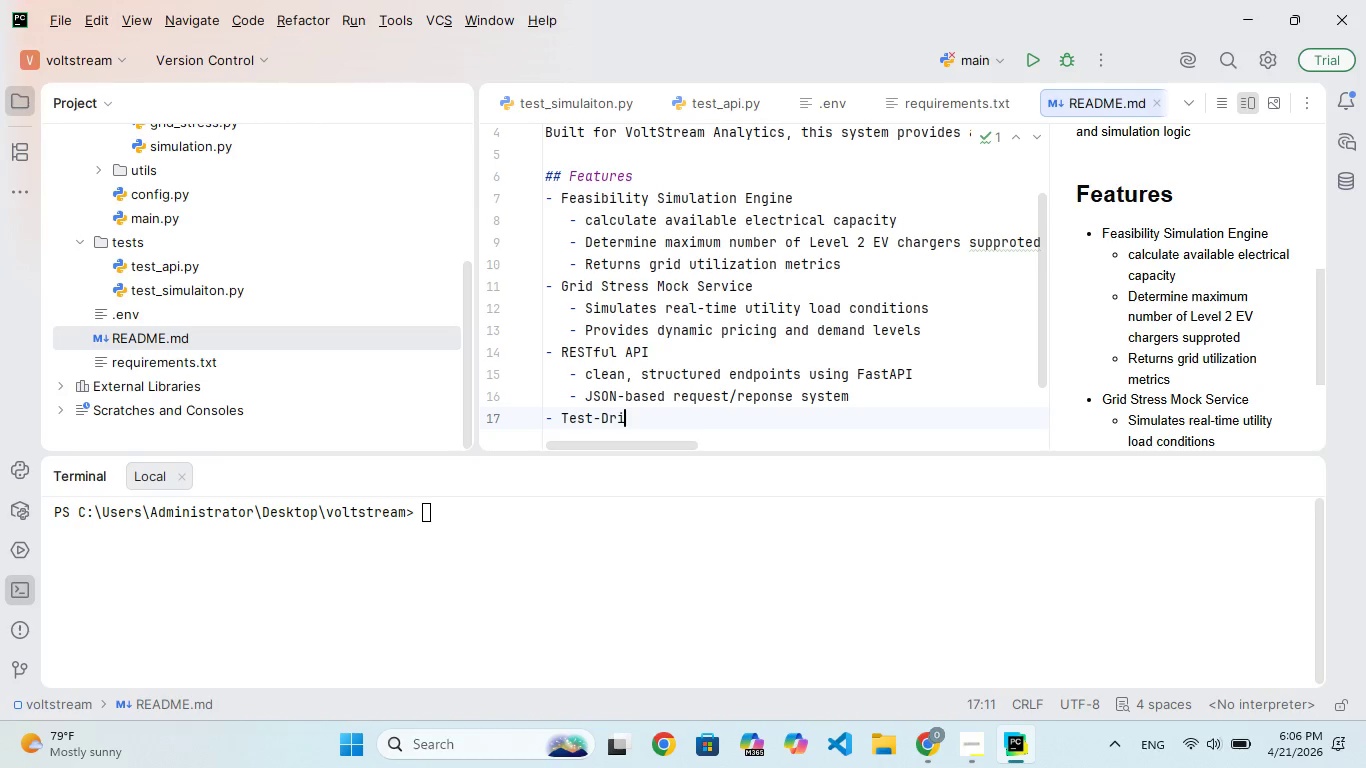 
hold_key(key=N, duration=0.31)
 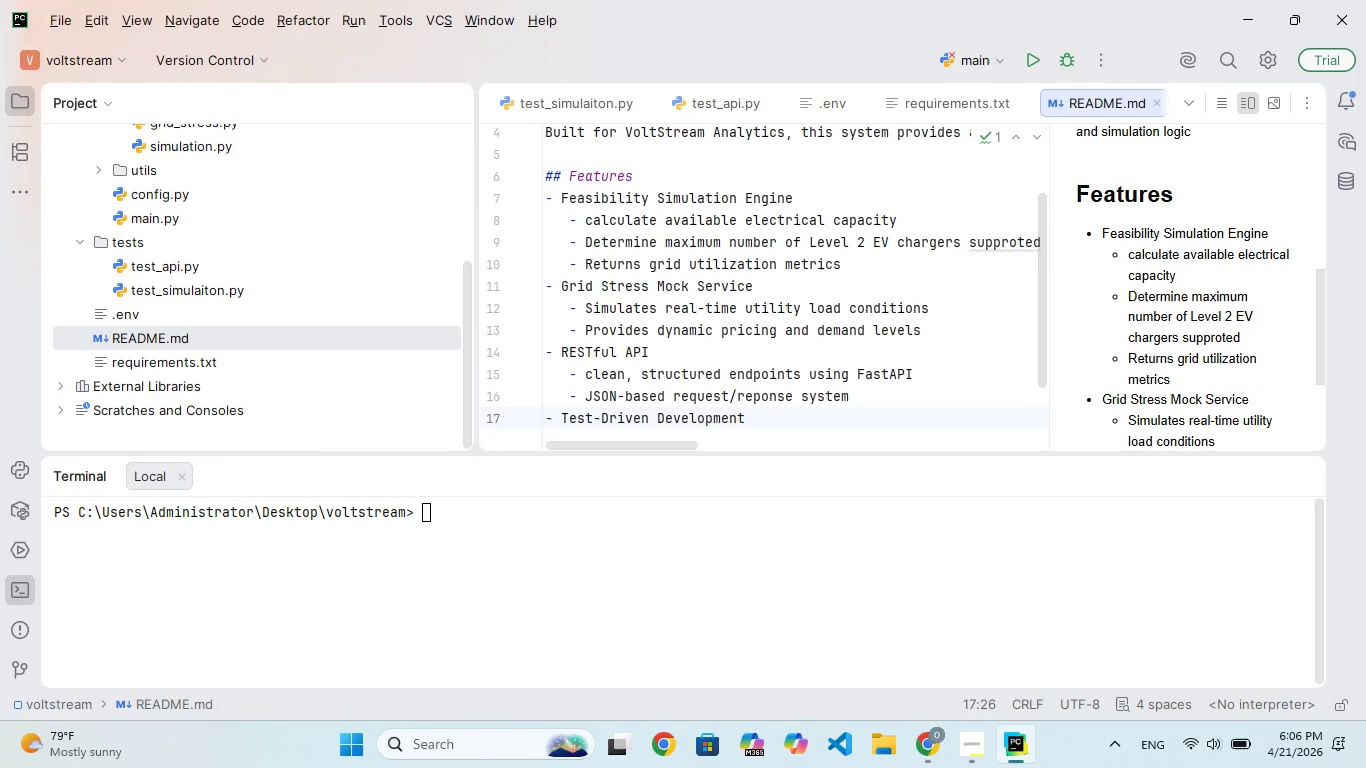 
key(Enter)
 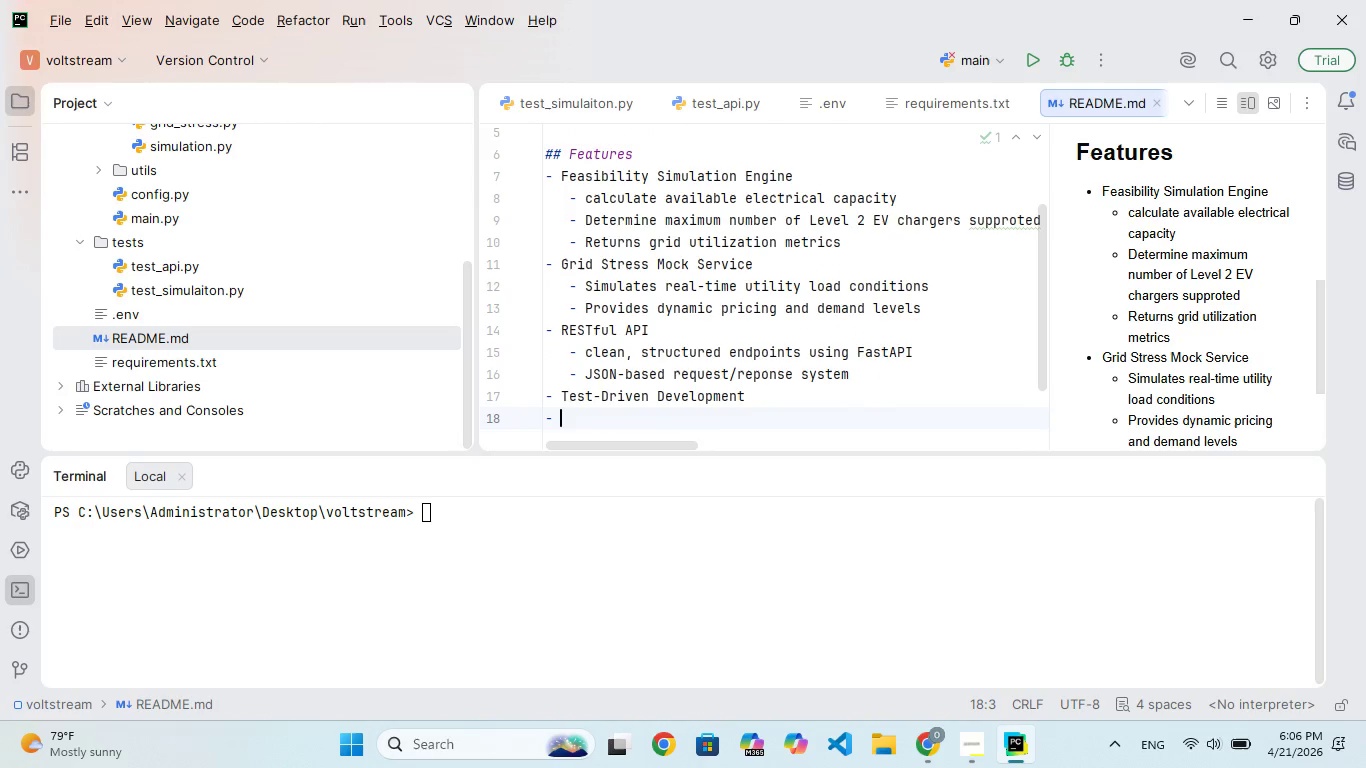 
key(Space)
 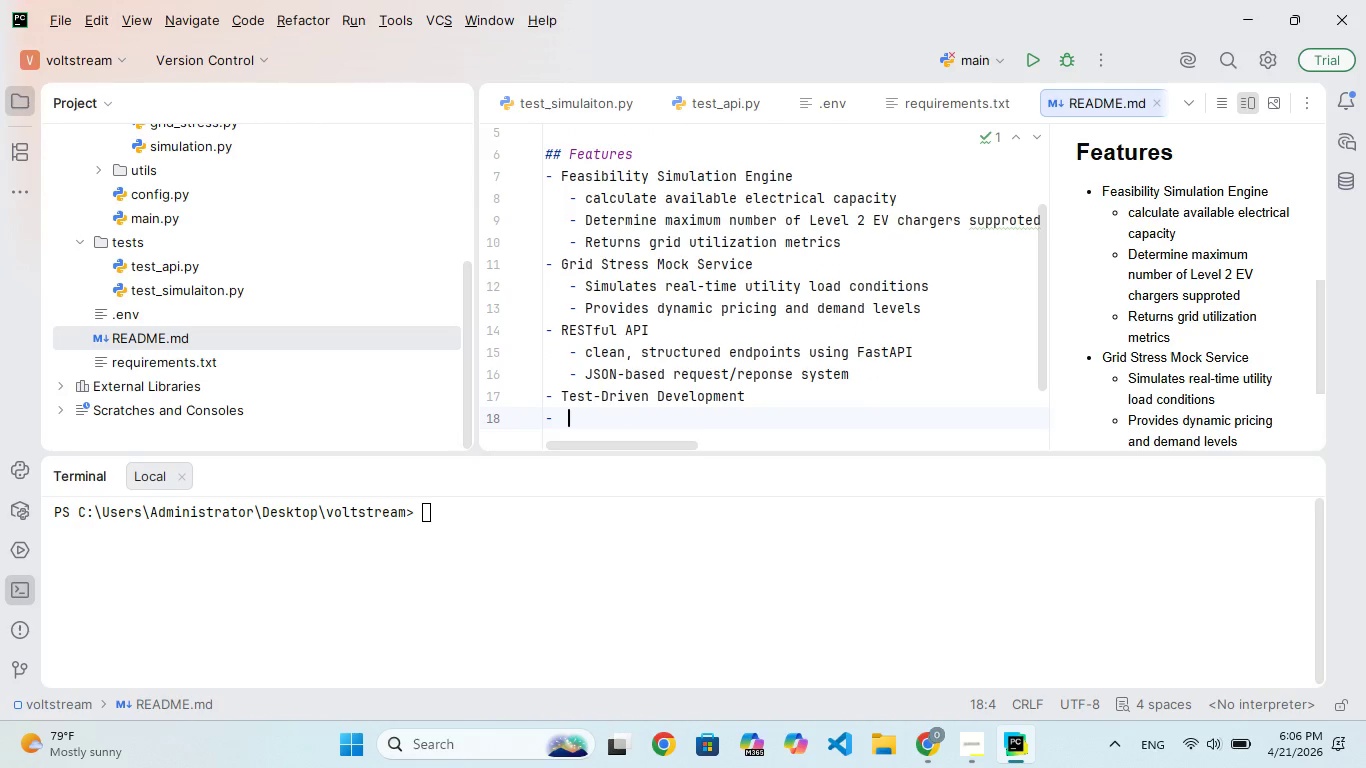 
key(Backspace)
 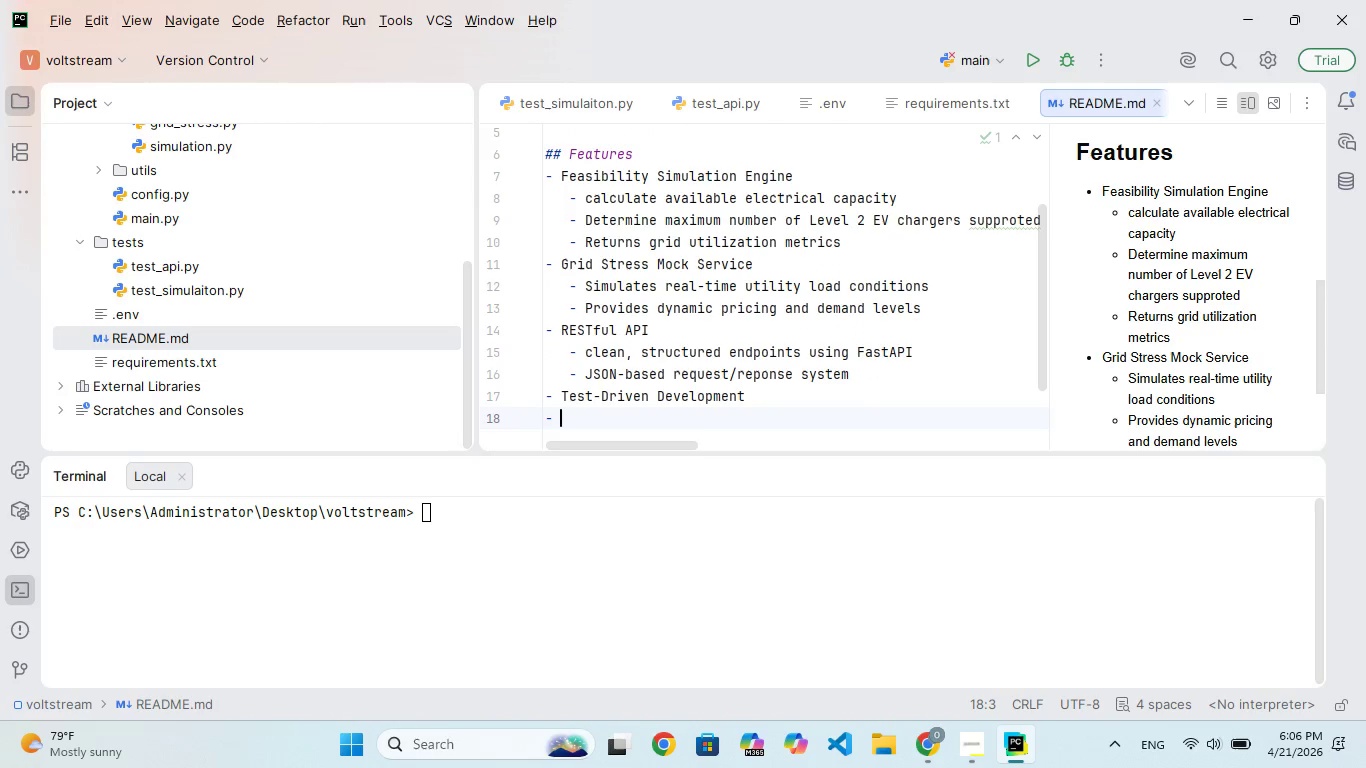 
key(Backspace)
 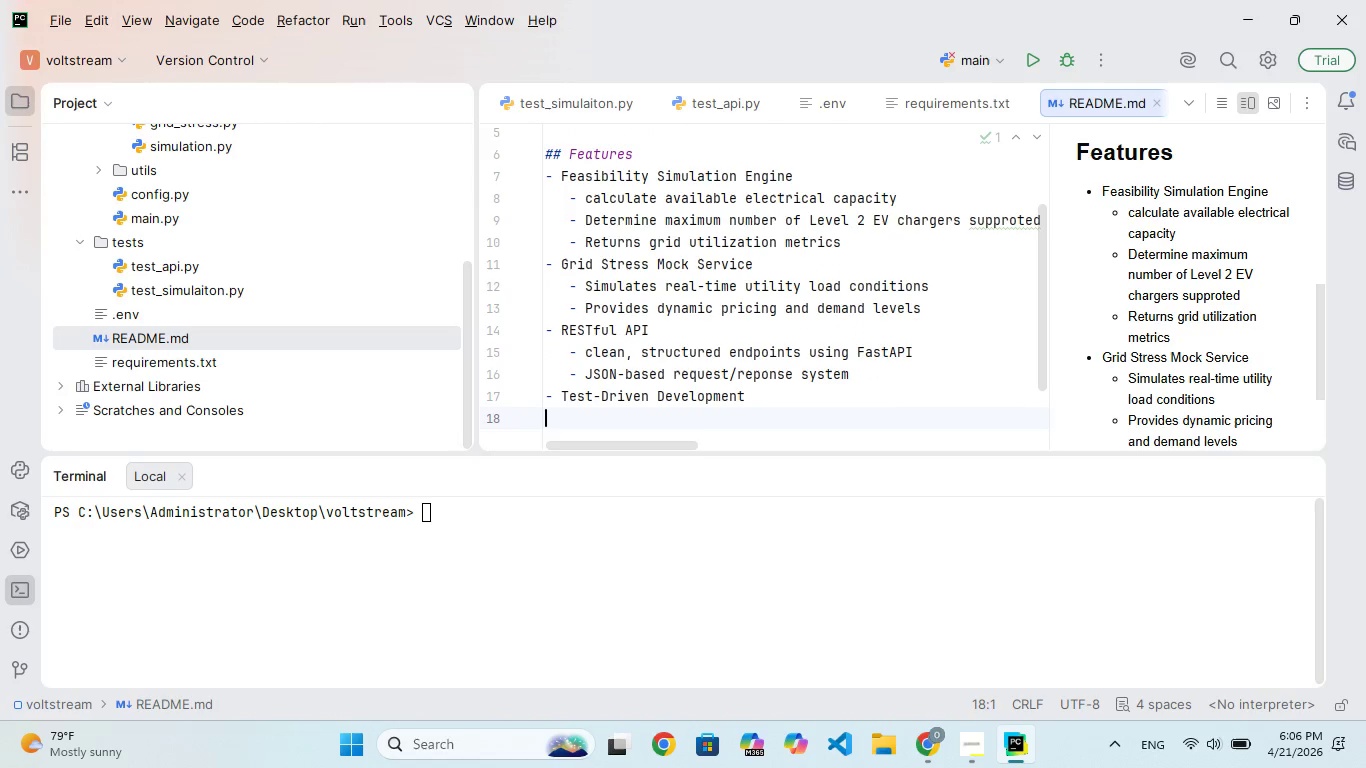 
key(Space)
 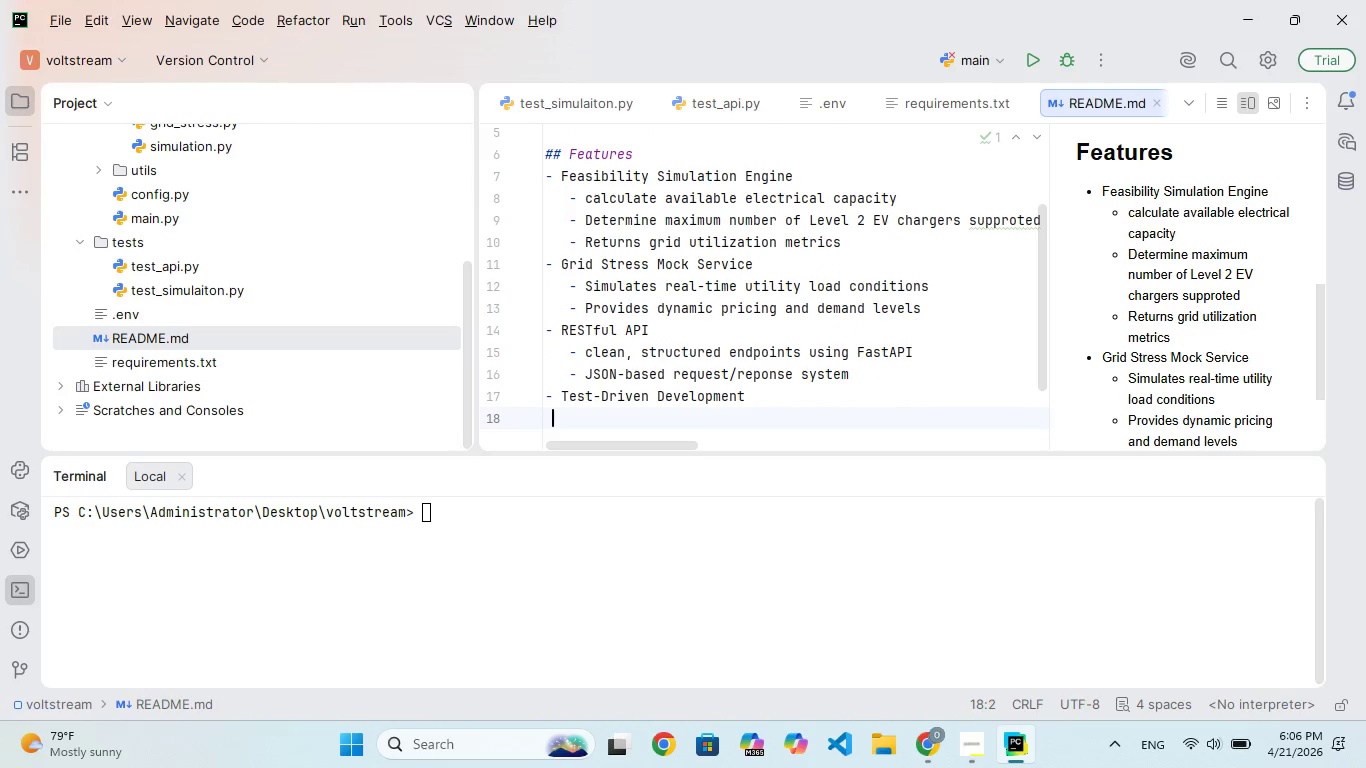 
key(Space)
 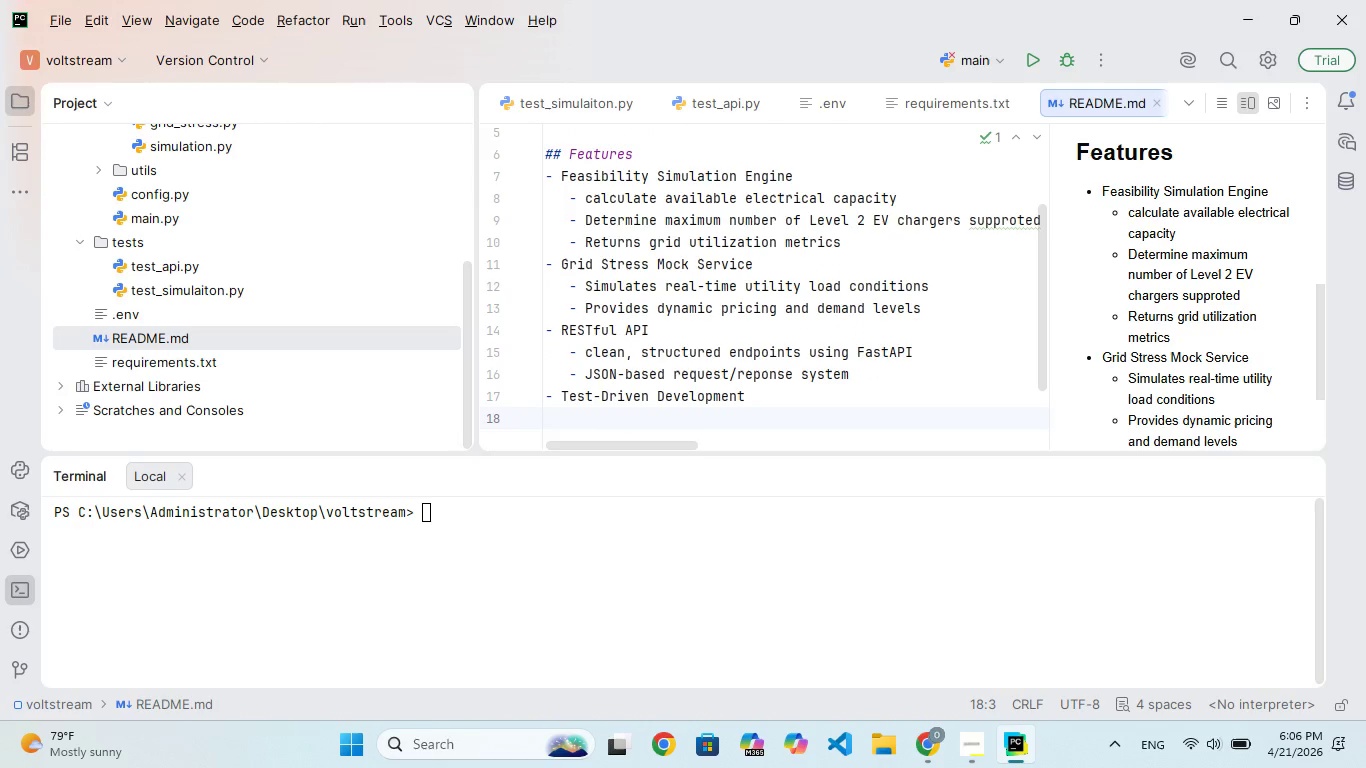 
key(Space)
 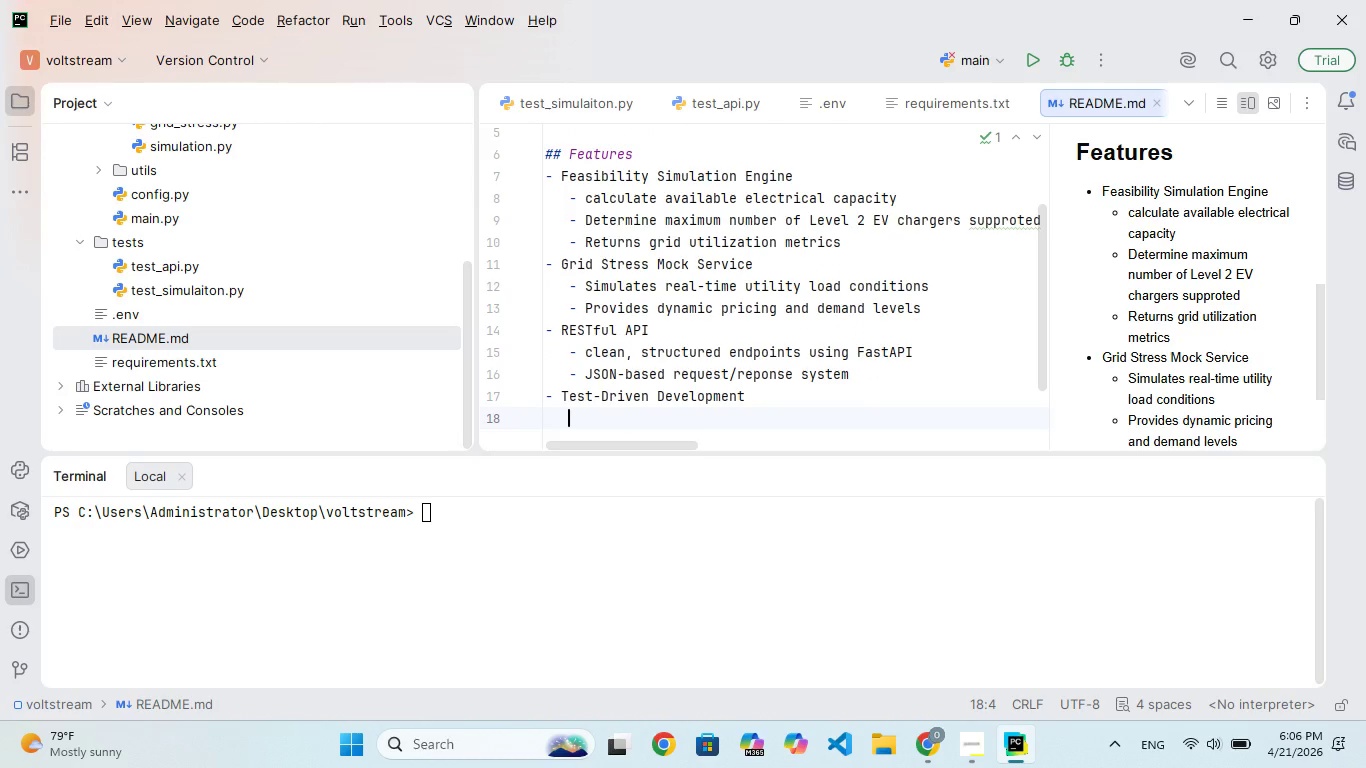 
key(P)
 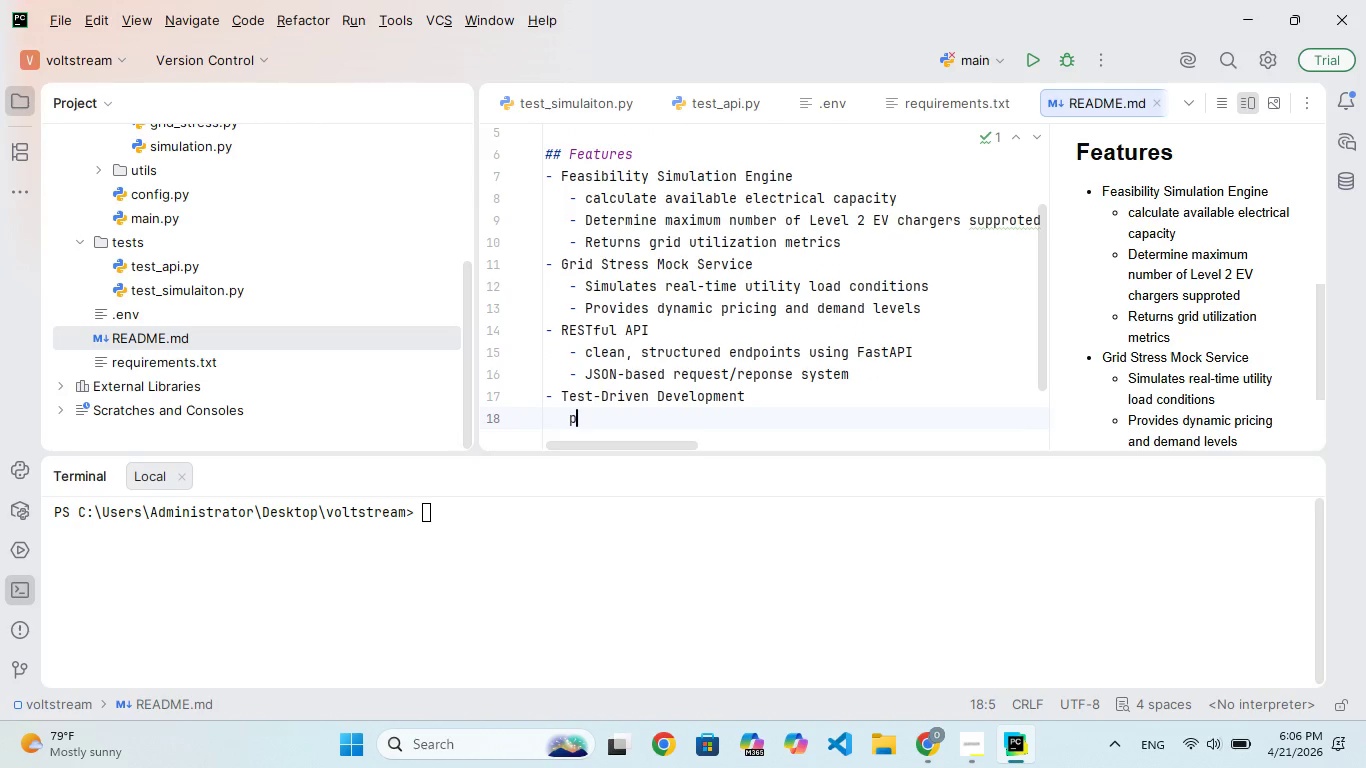 
key(Space)
 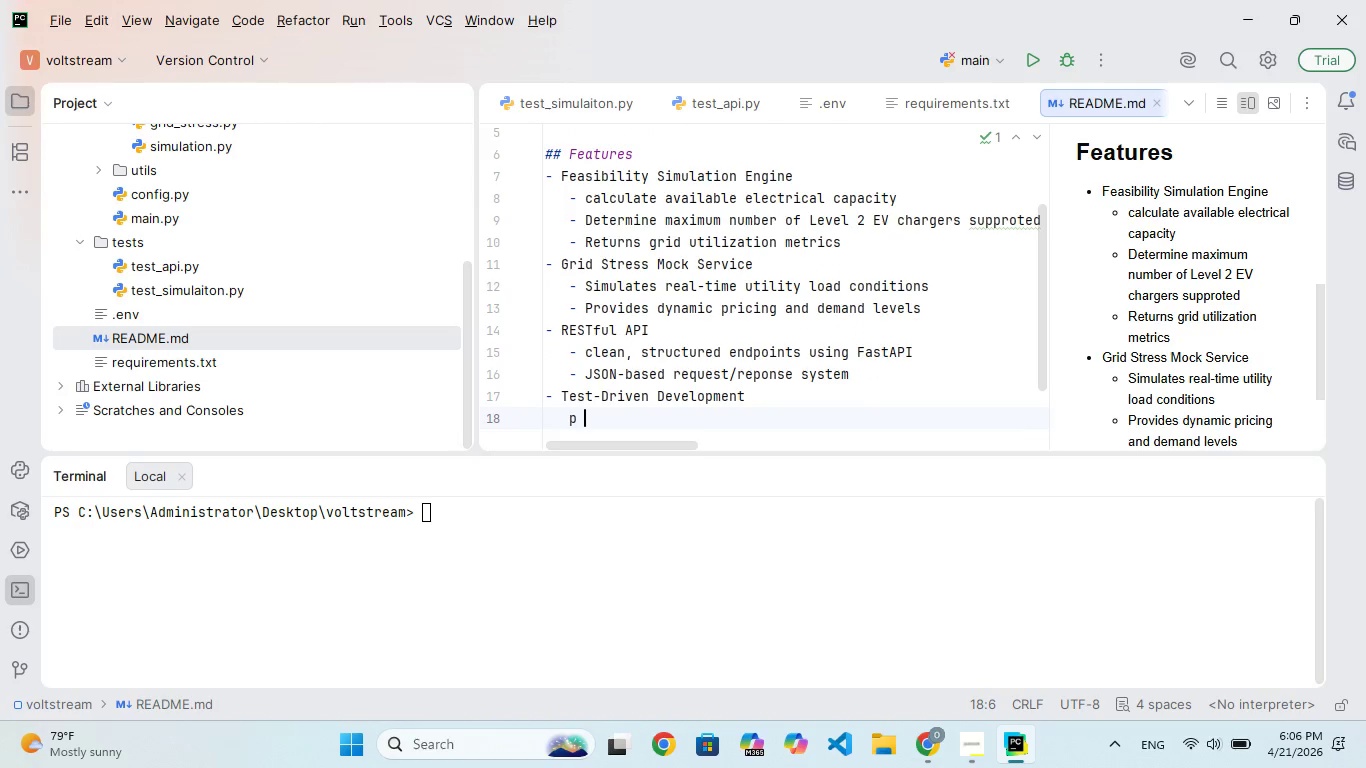 
key(Backspace)
 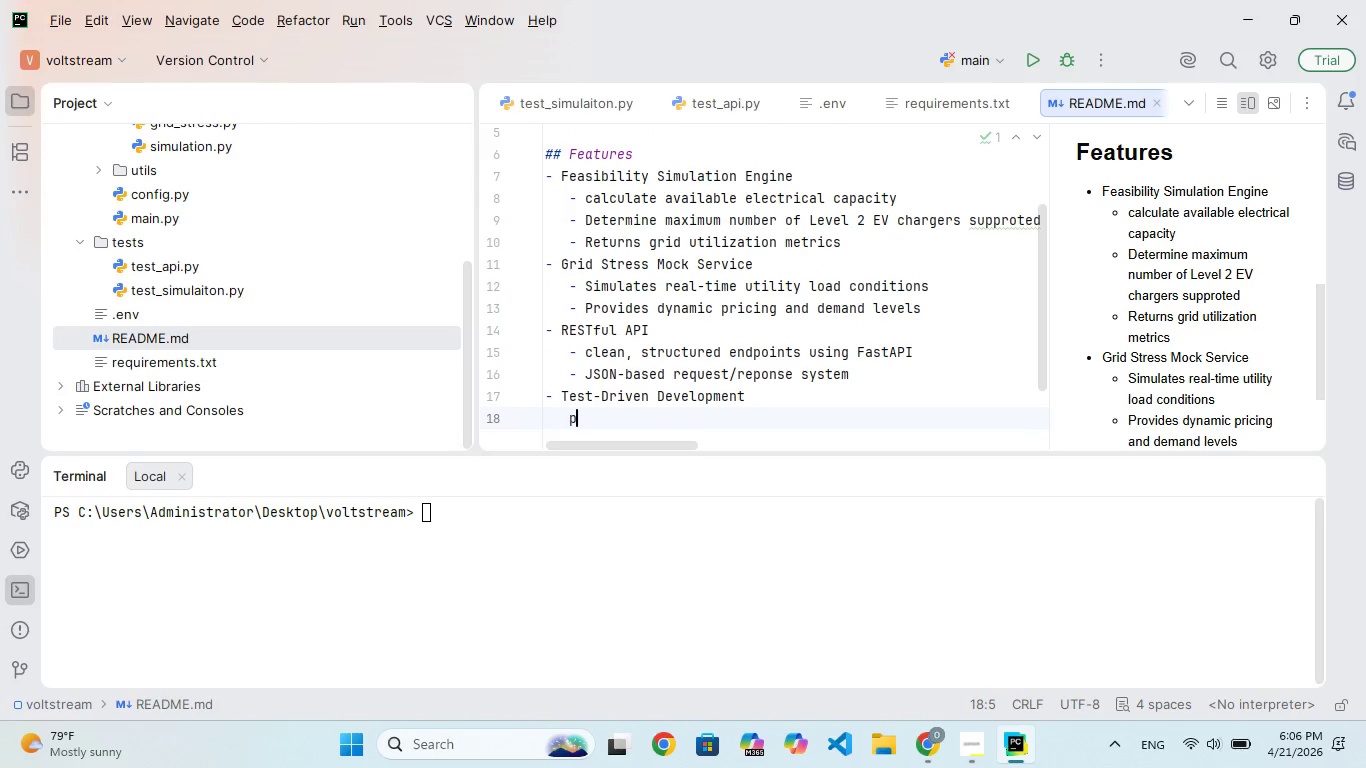 
key(Backspace)
 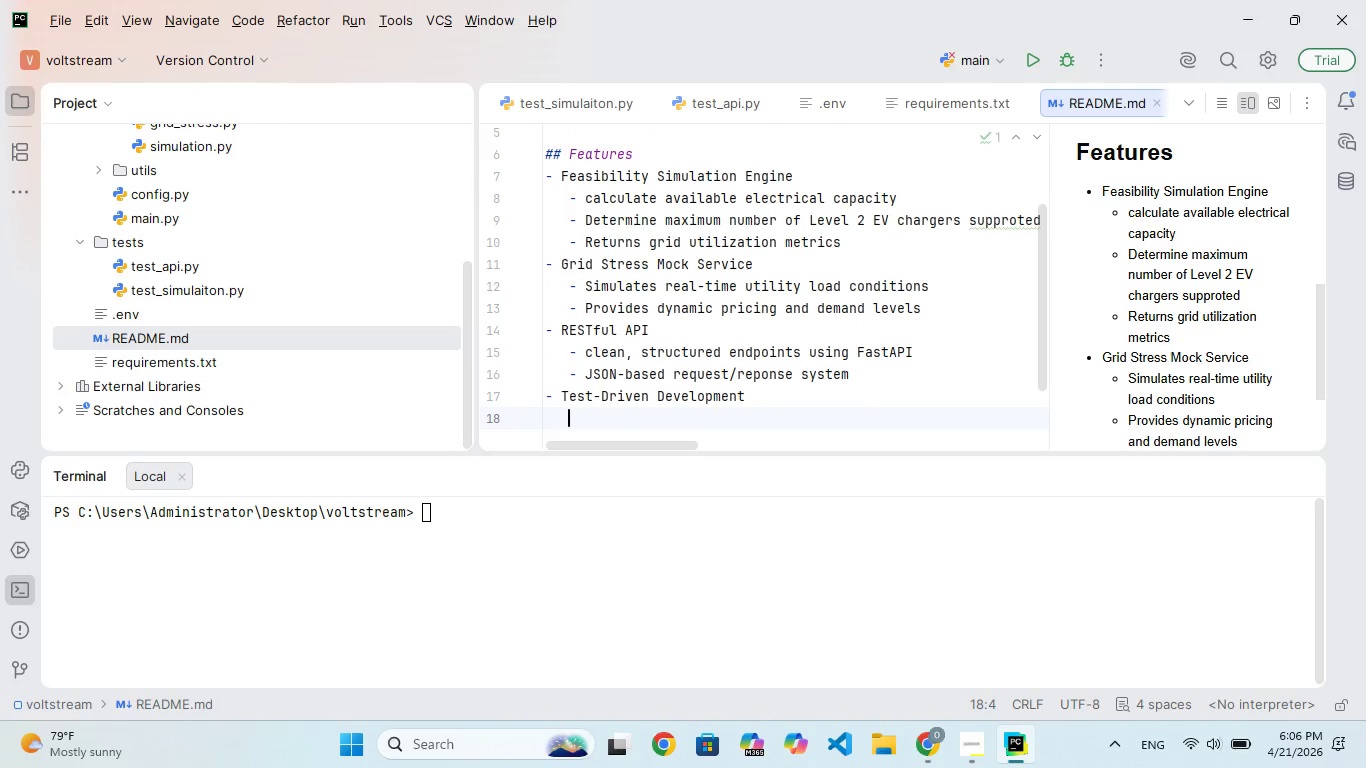 
key(Minus)
 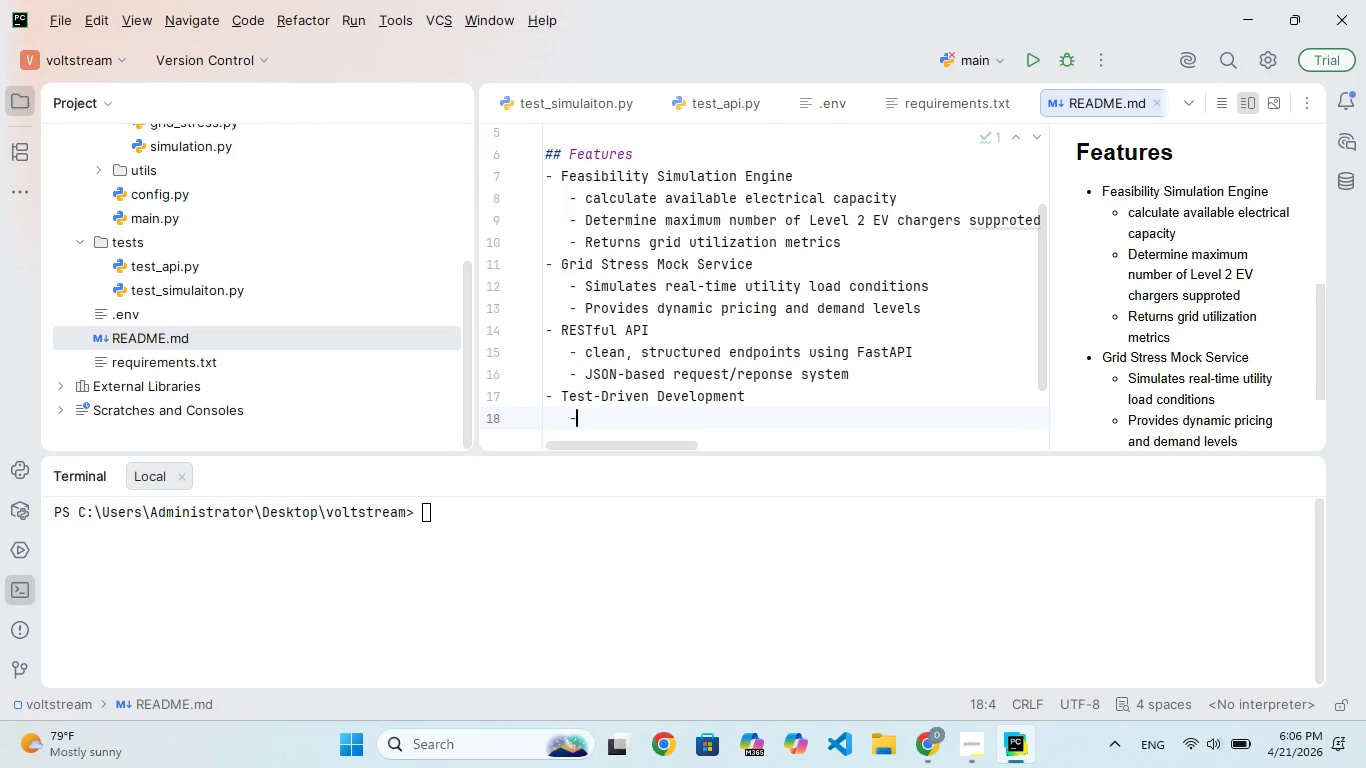 
key(Space)
 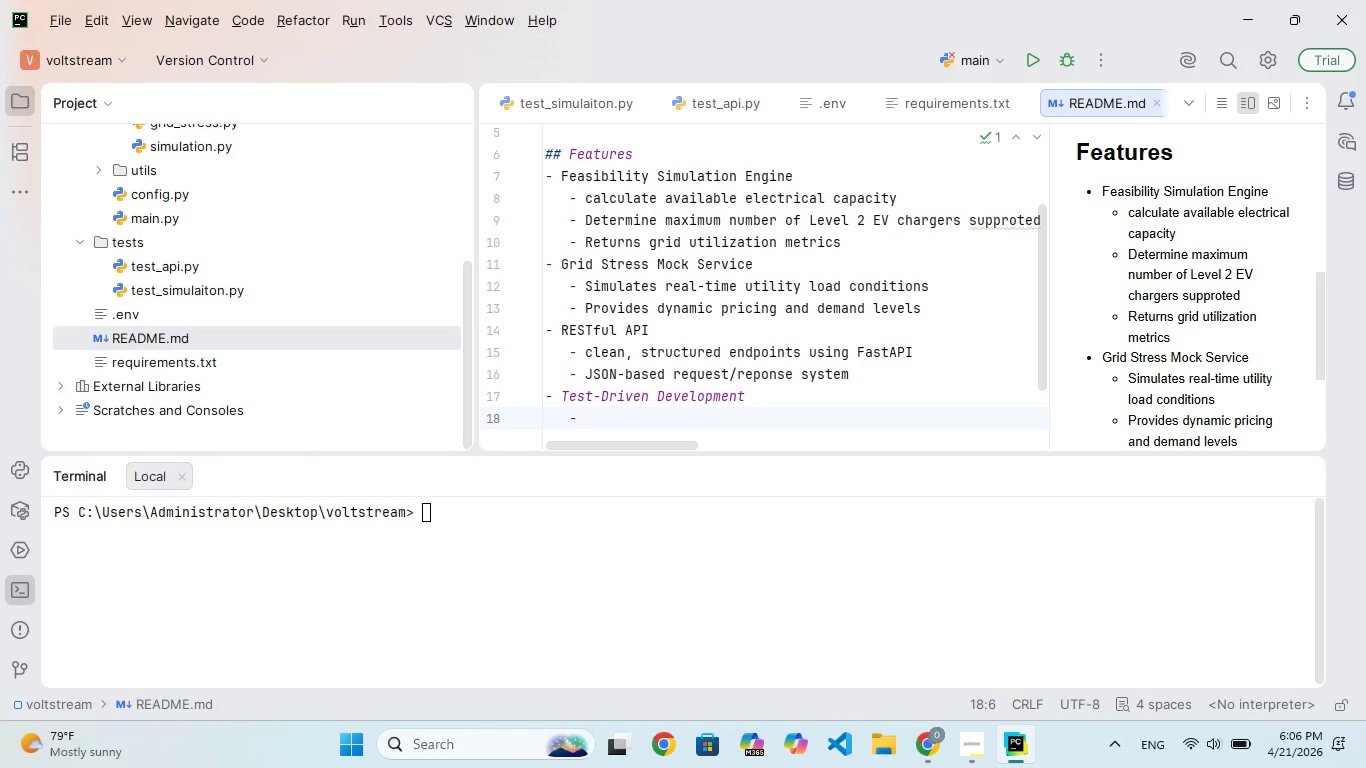 
type(Unit tests for simulationlogic)
 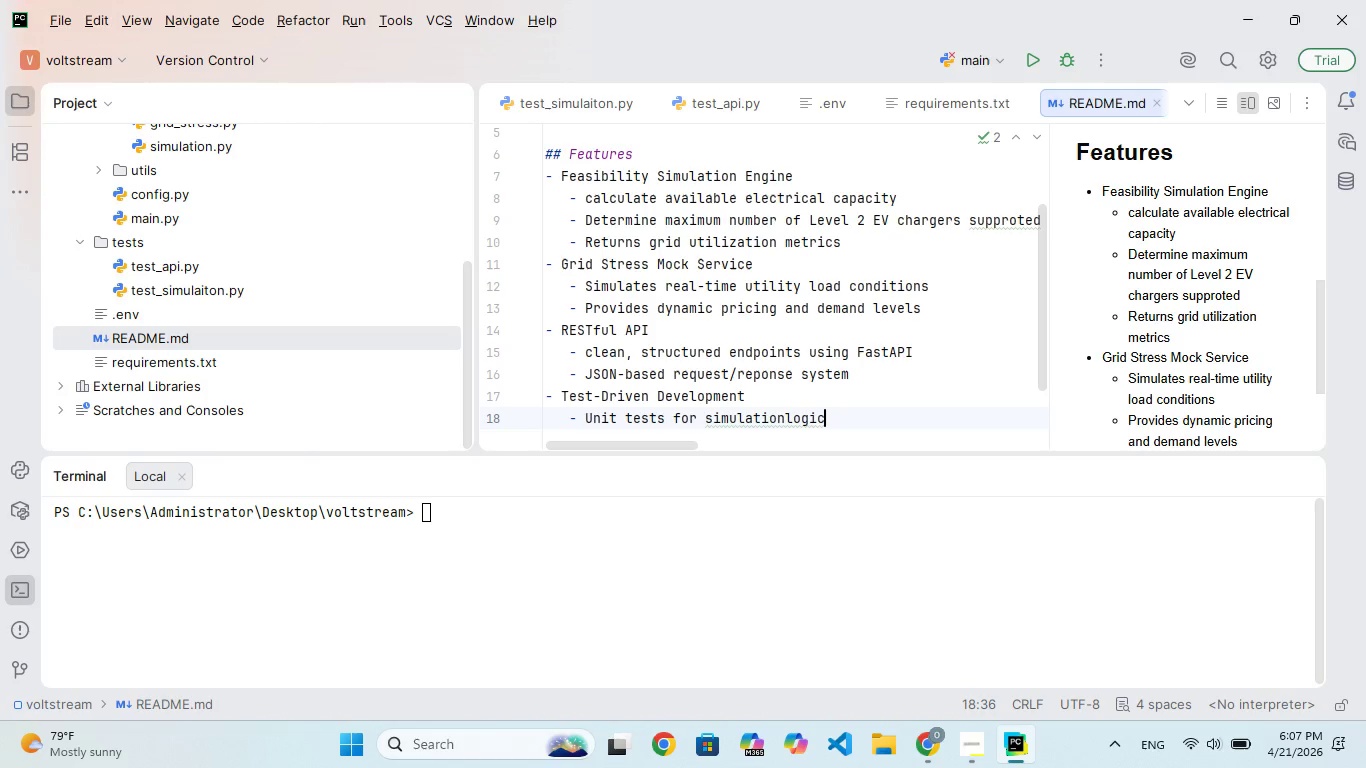 
key(ArrowLeft)
 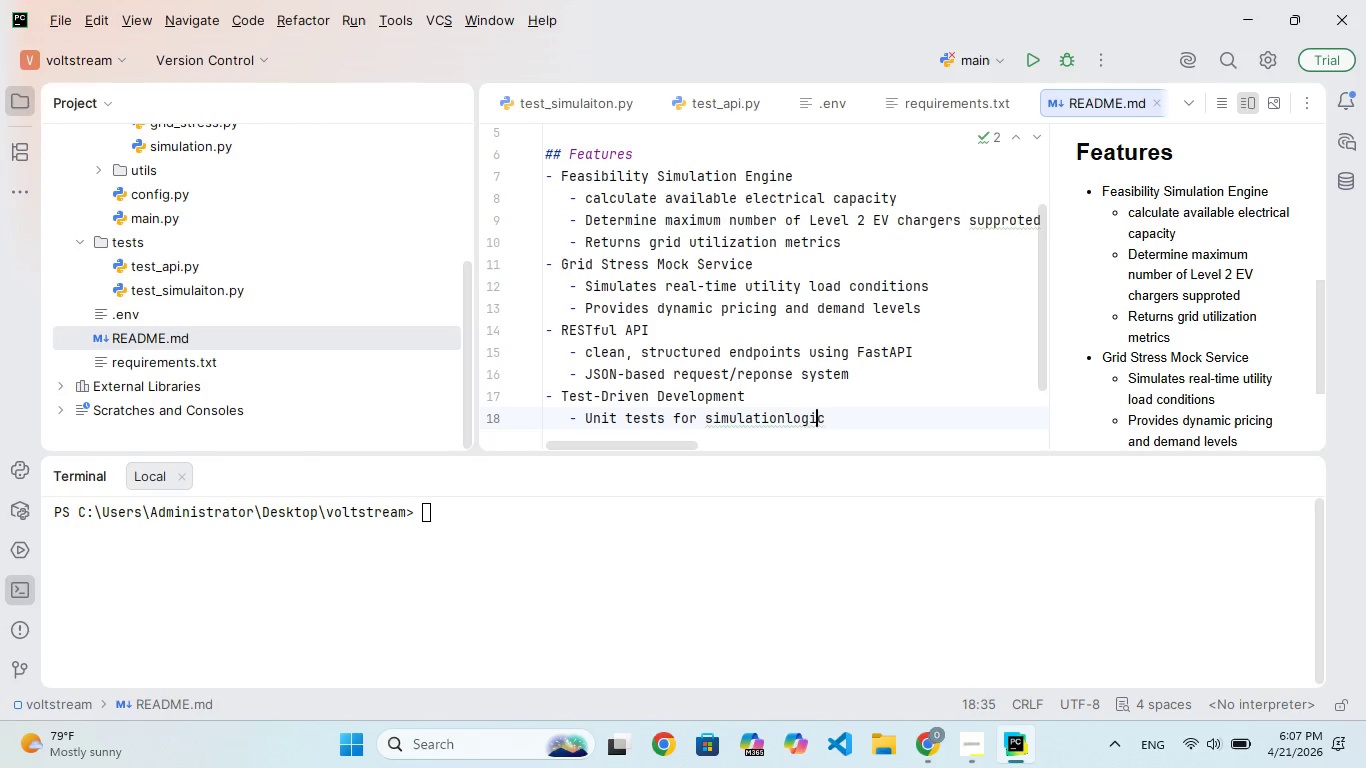 
key(ArrowLeft)
 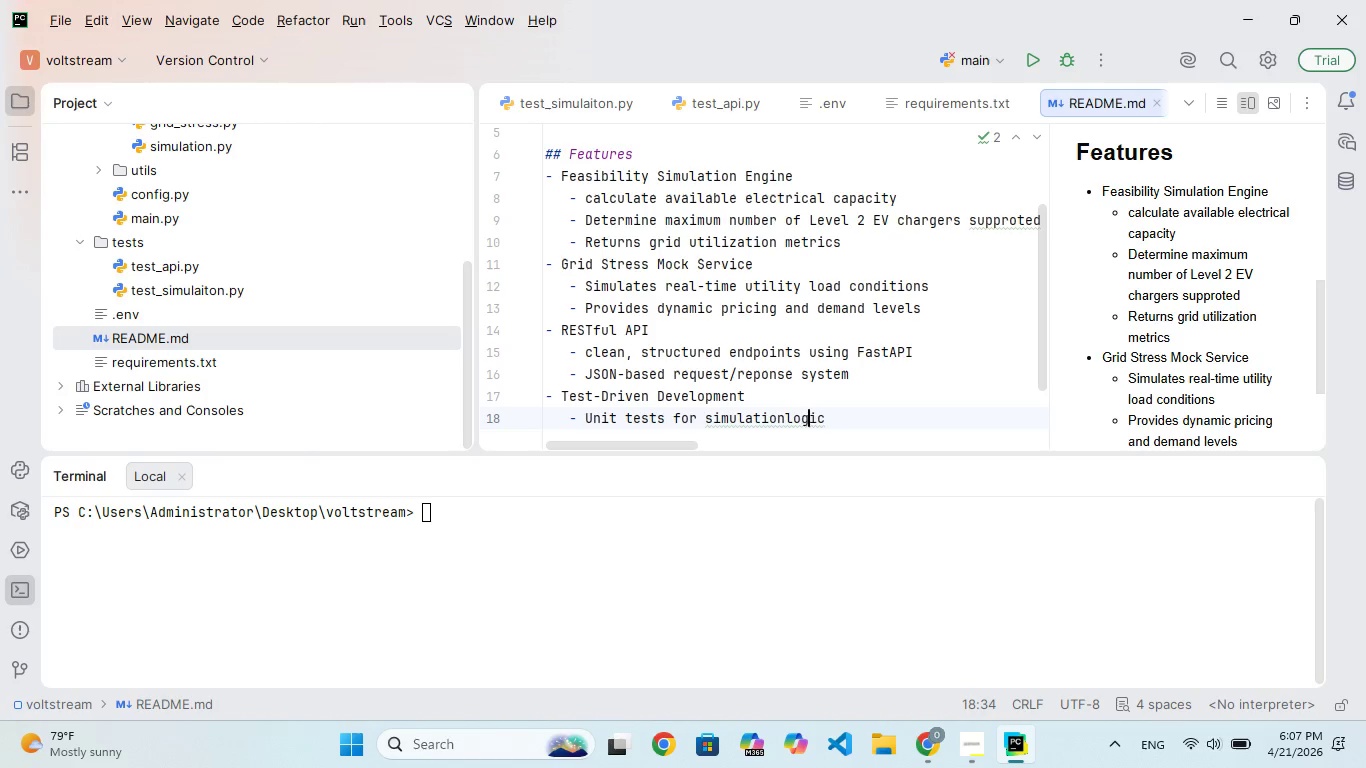 
key(ArrowLeft)
 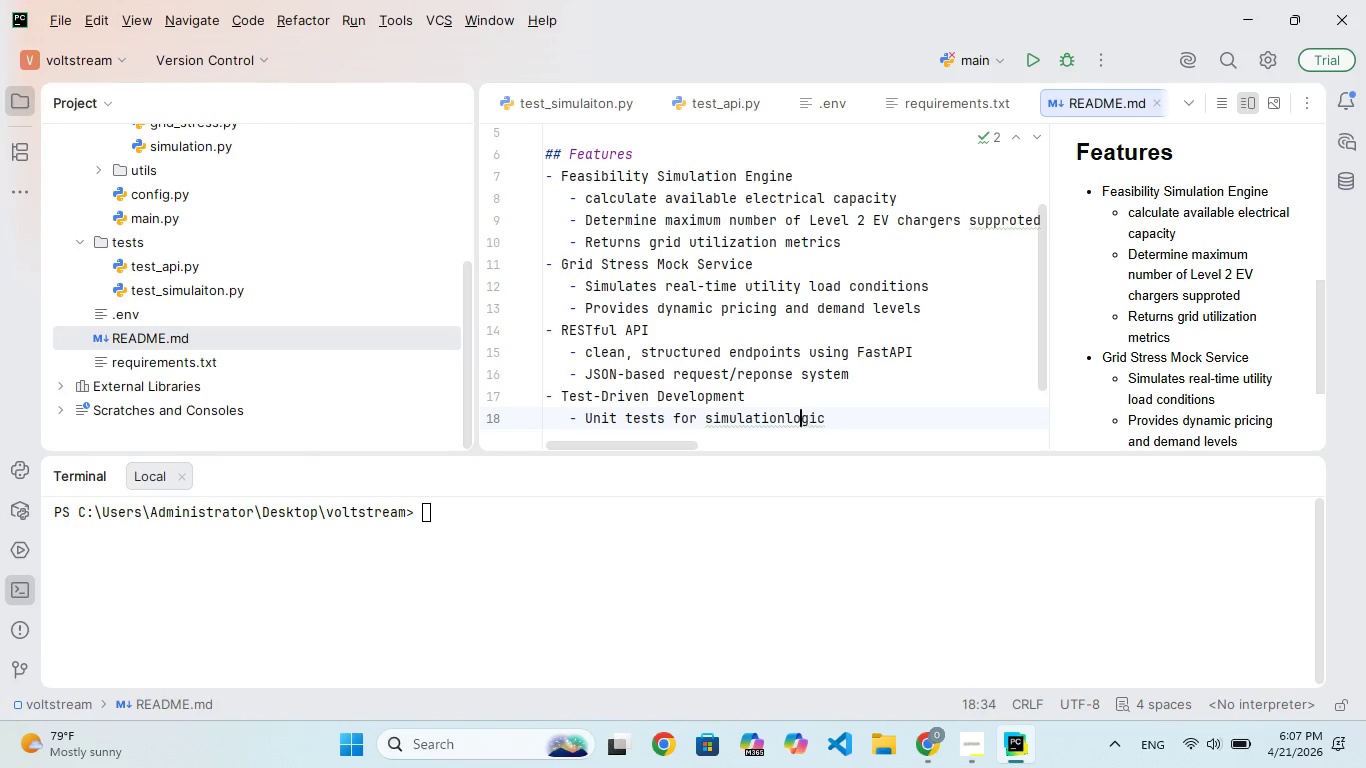 
key(ArrowLeft)
 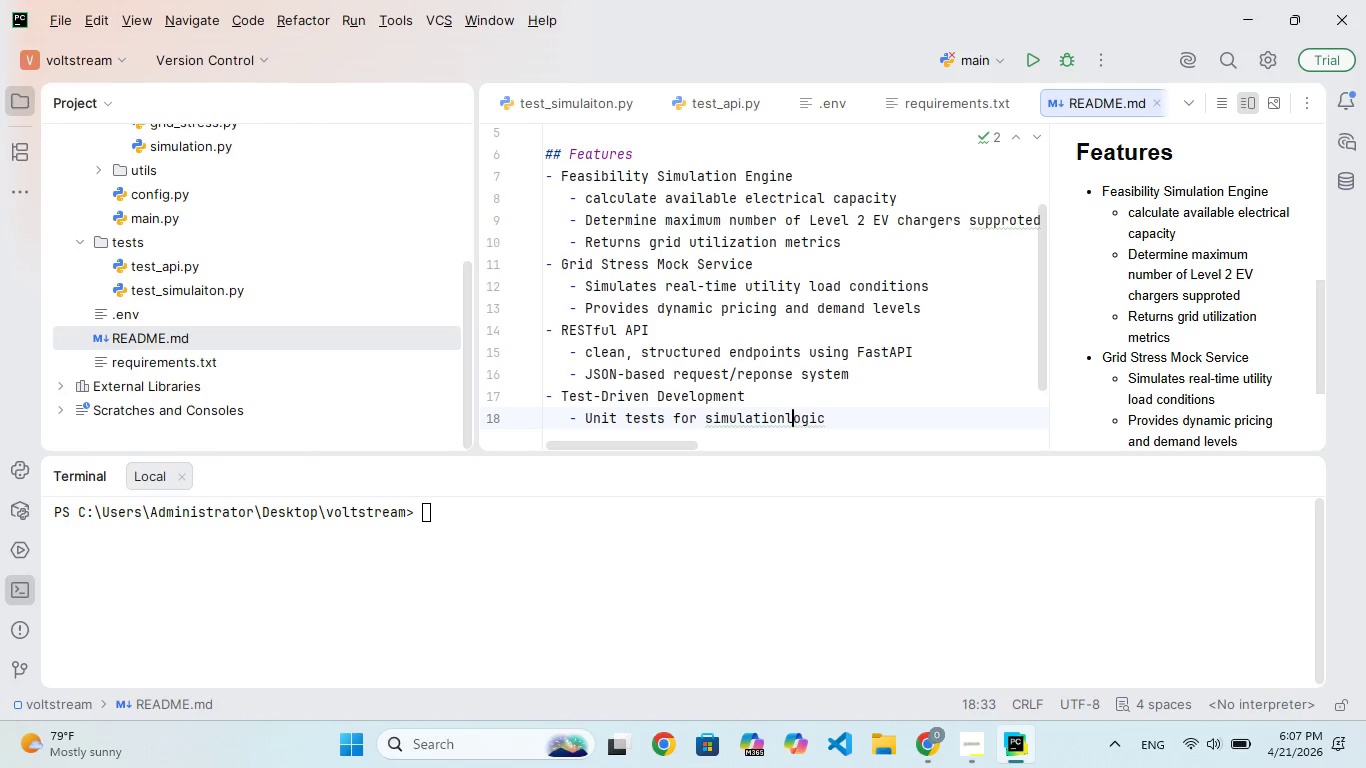 
key(ArrowLeft)
 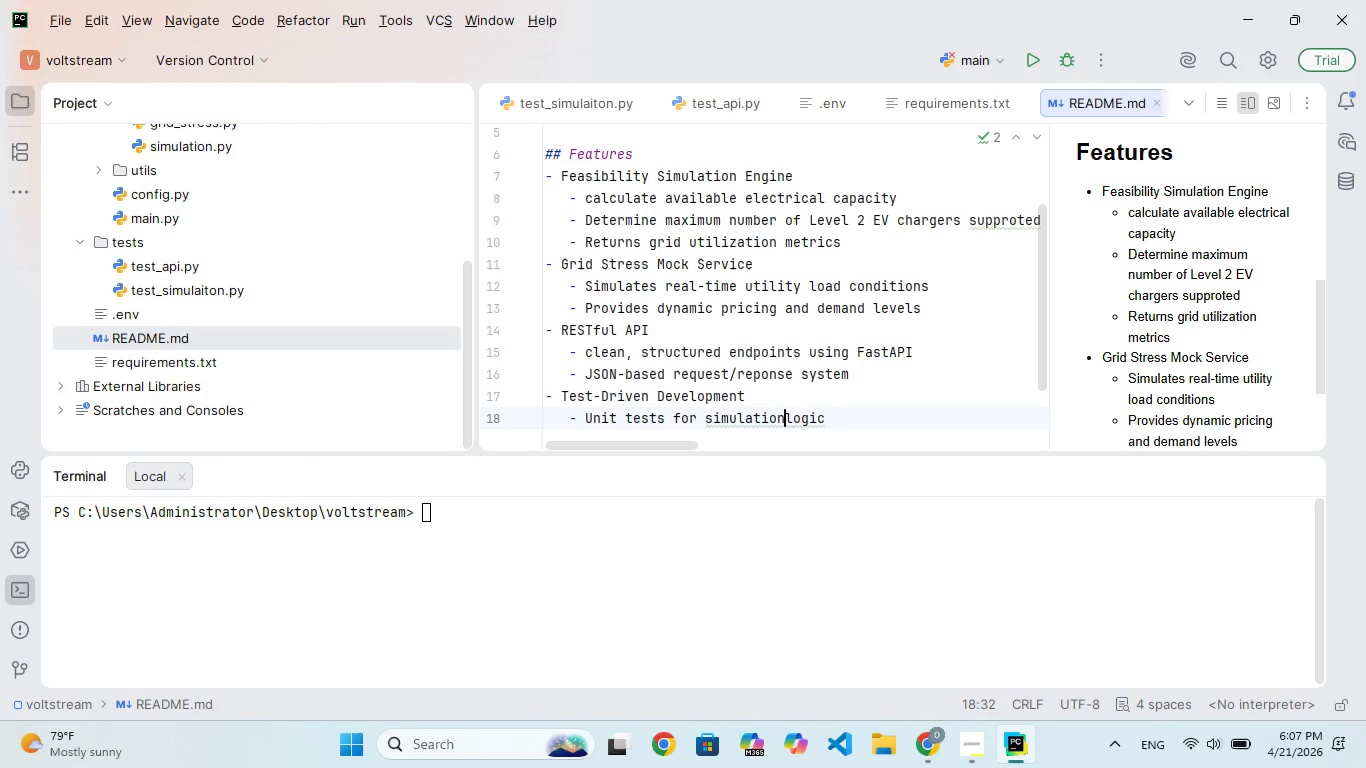 
key(ArrowLeft)
 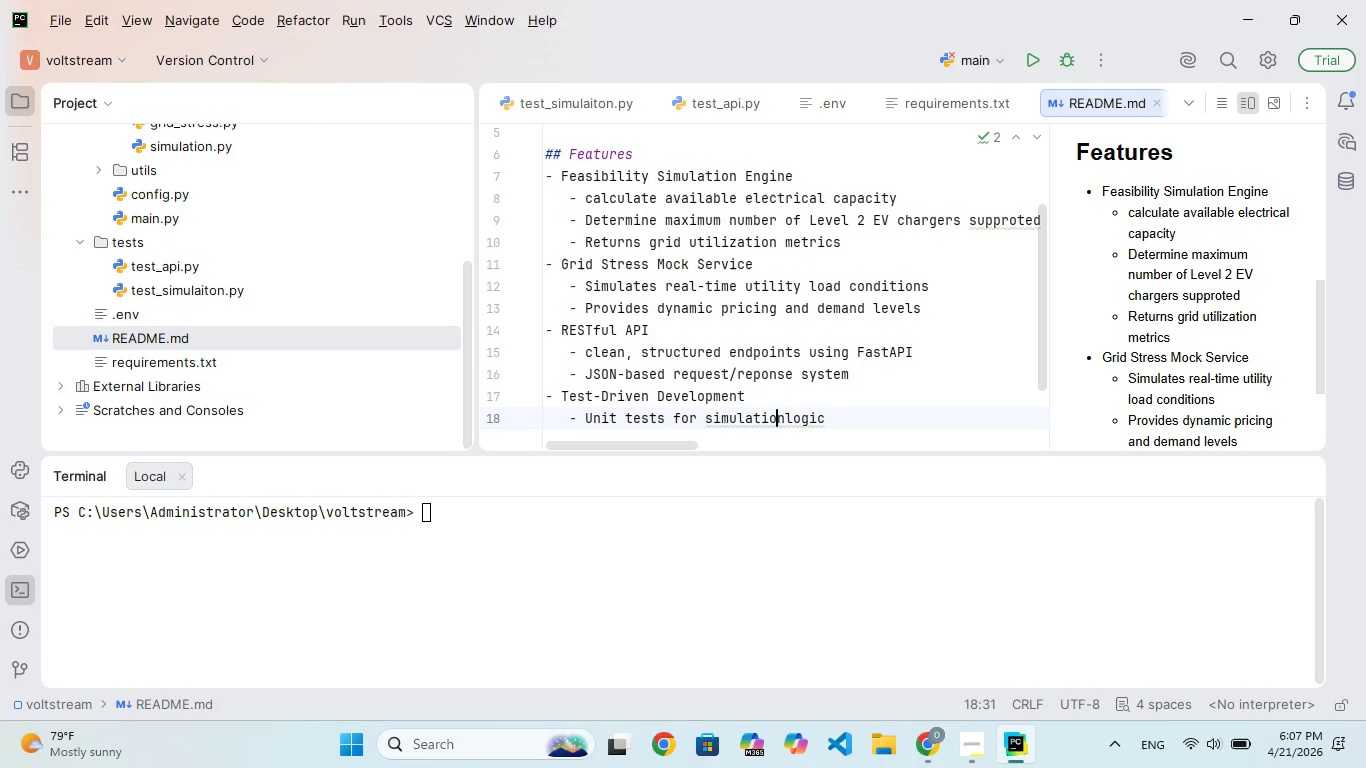 
key(Space)
 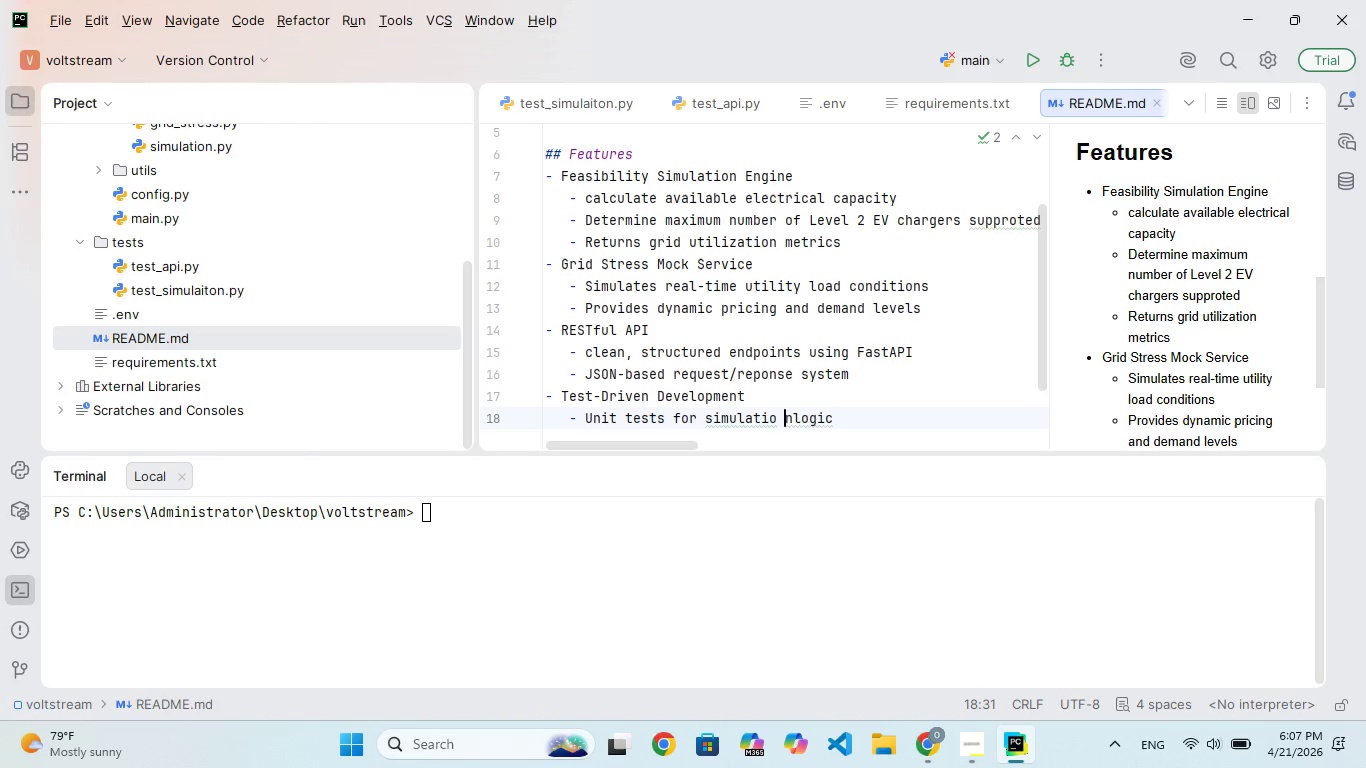 
key(Backspace)
 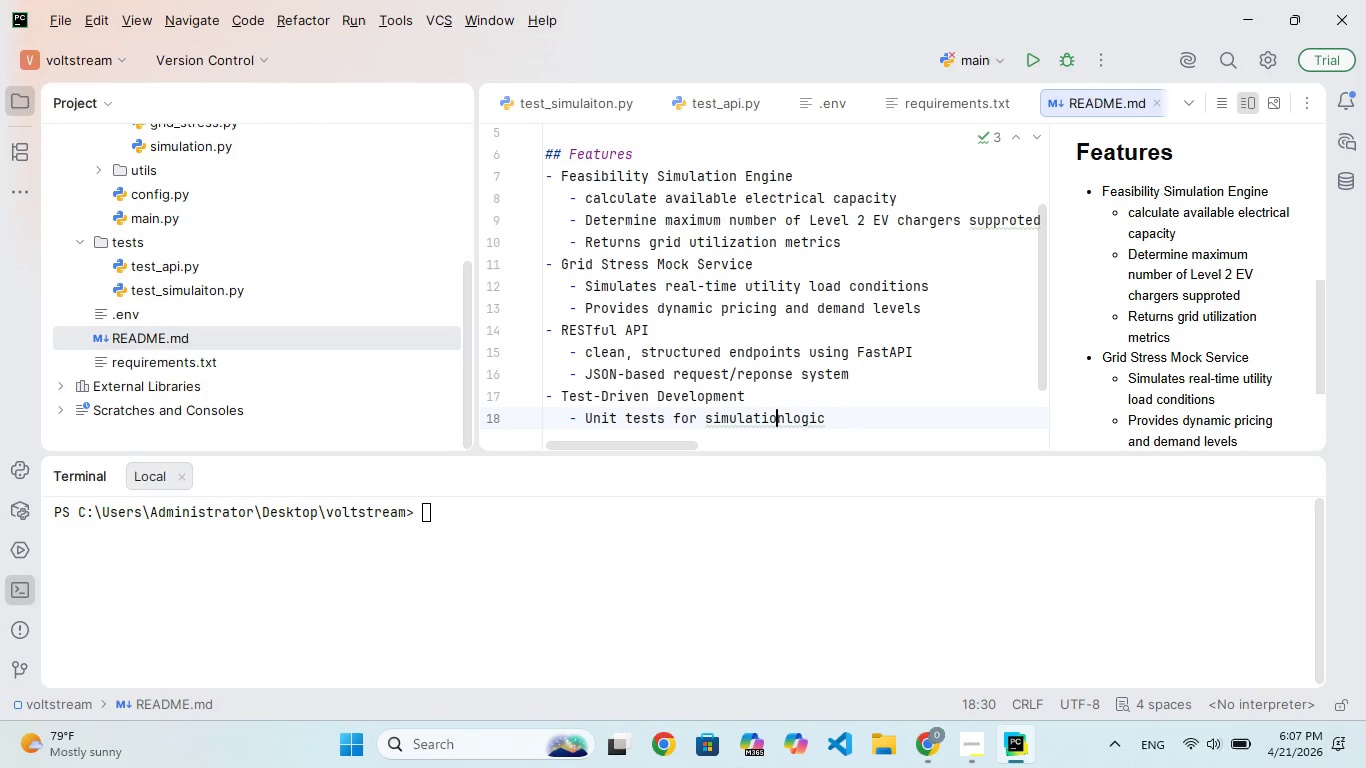 
key(ArrowRight)
 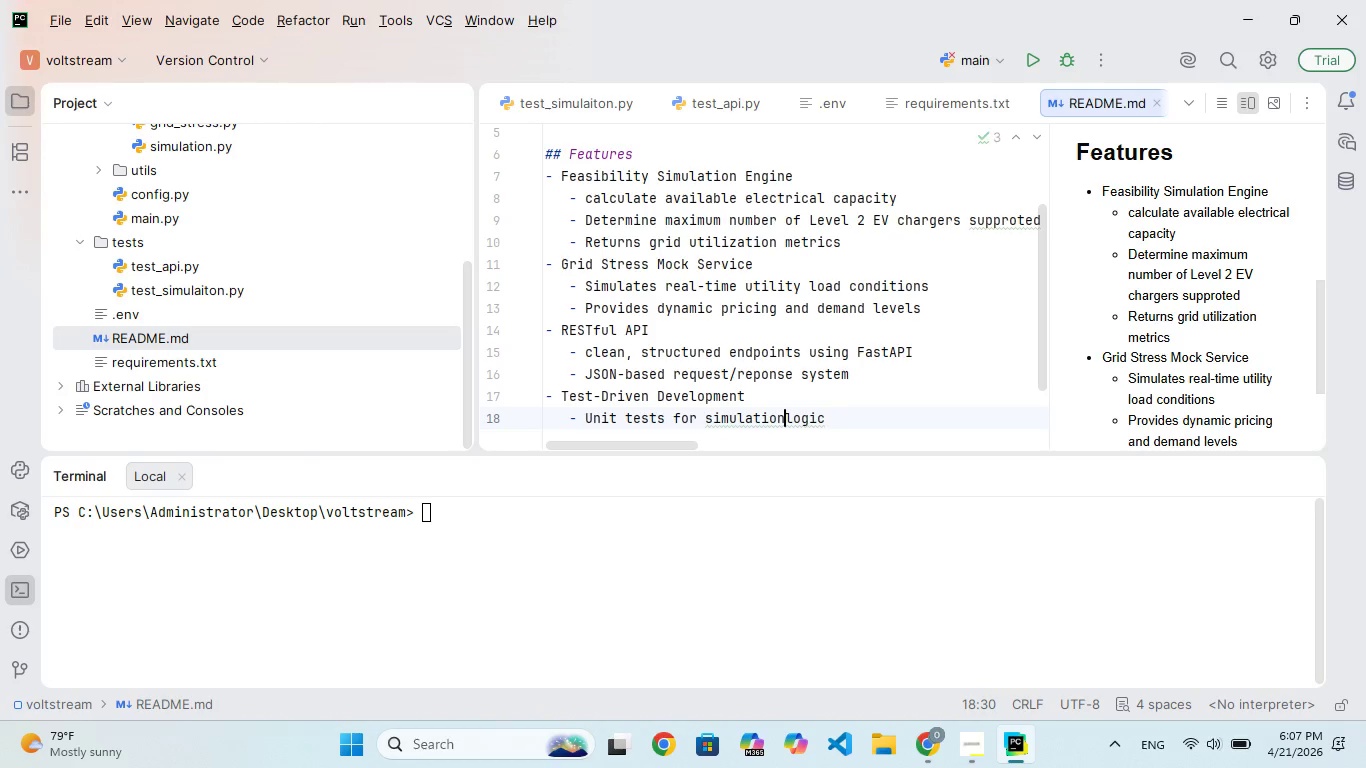 
key(Space)
 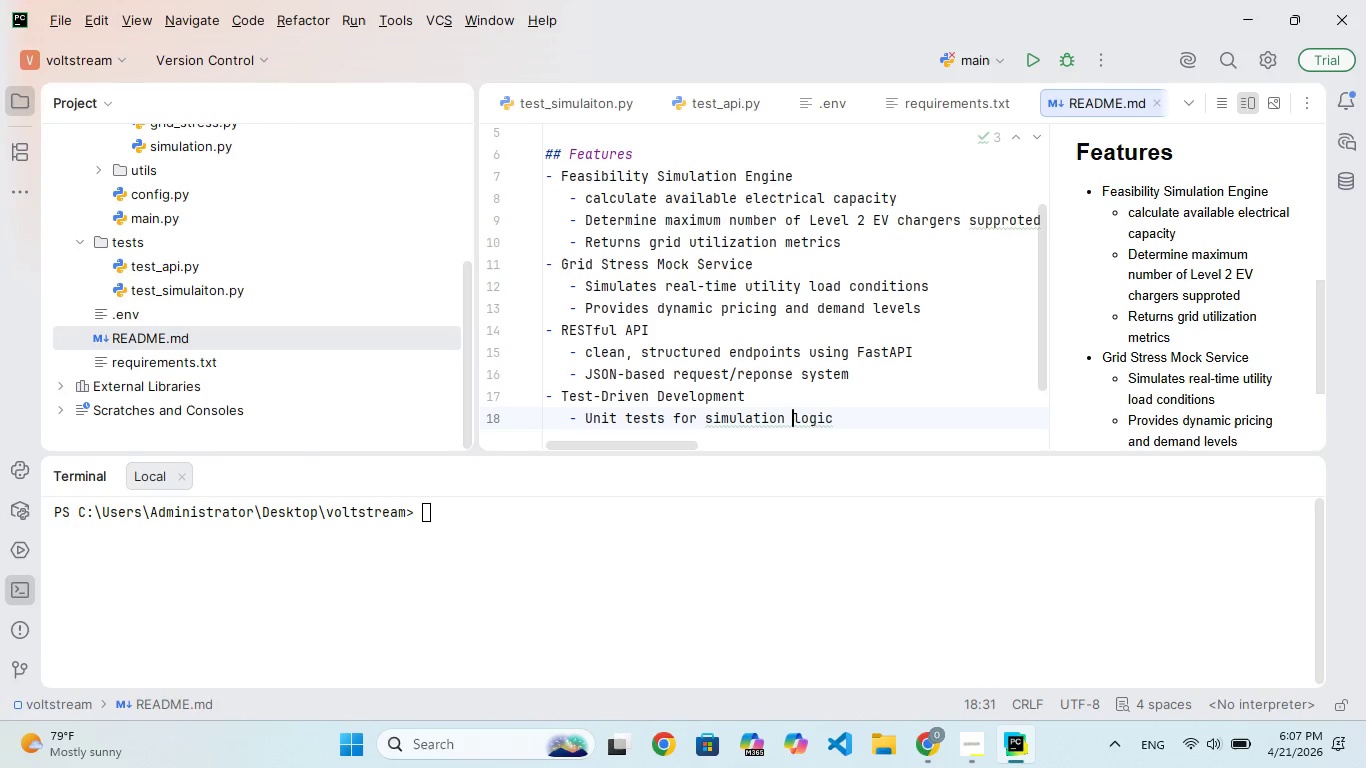 
key(ArrowRight)
 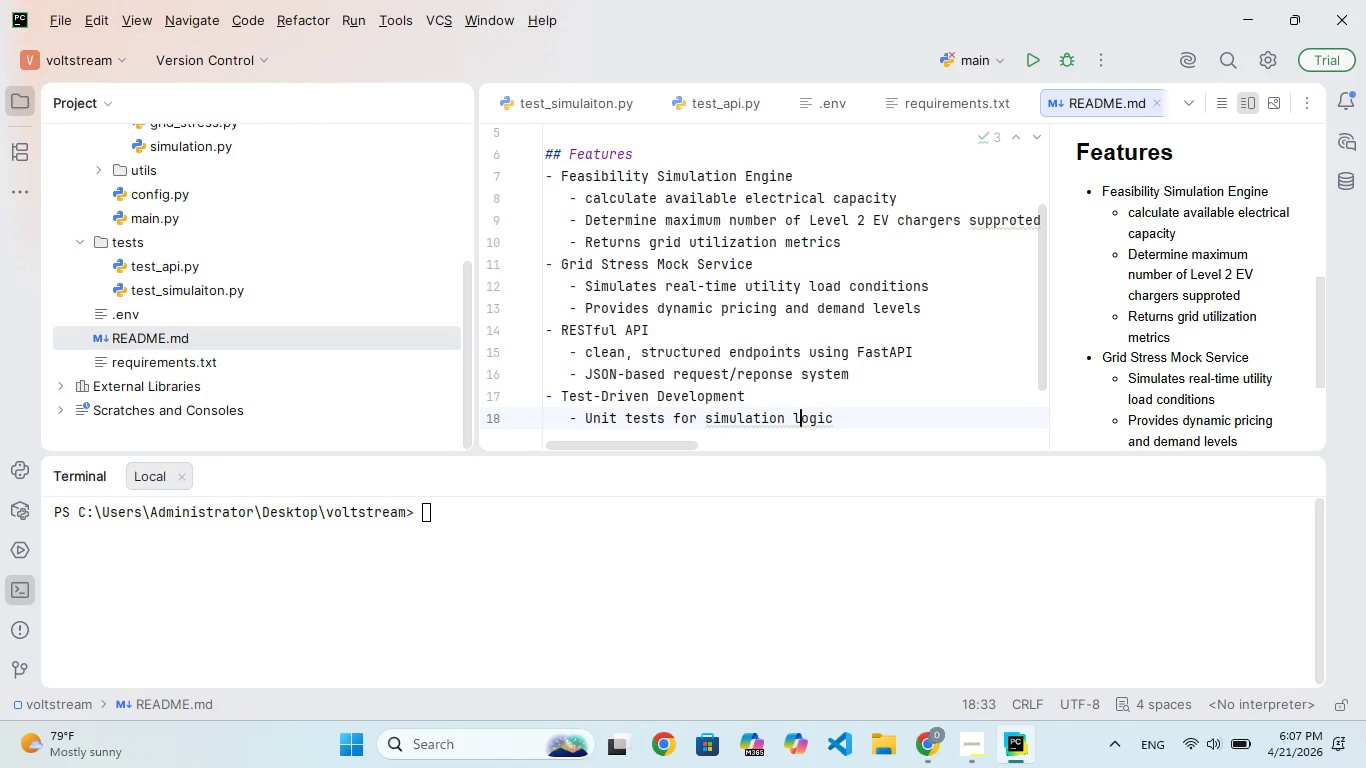 
key(ArrowRight)
 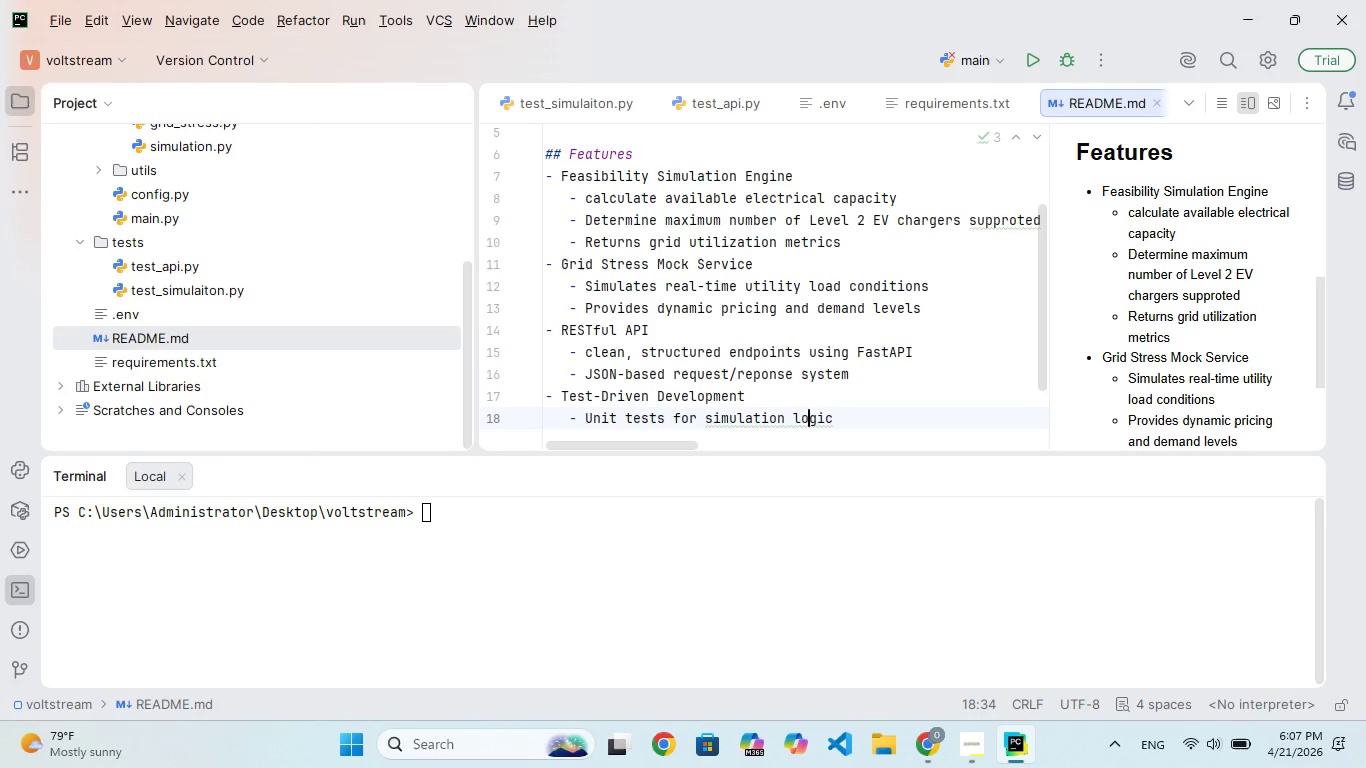 
key(ArrowRight)
 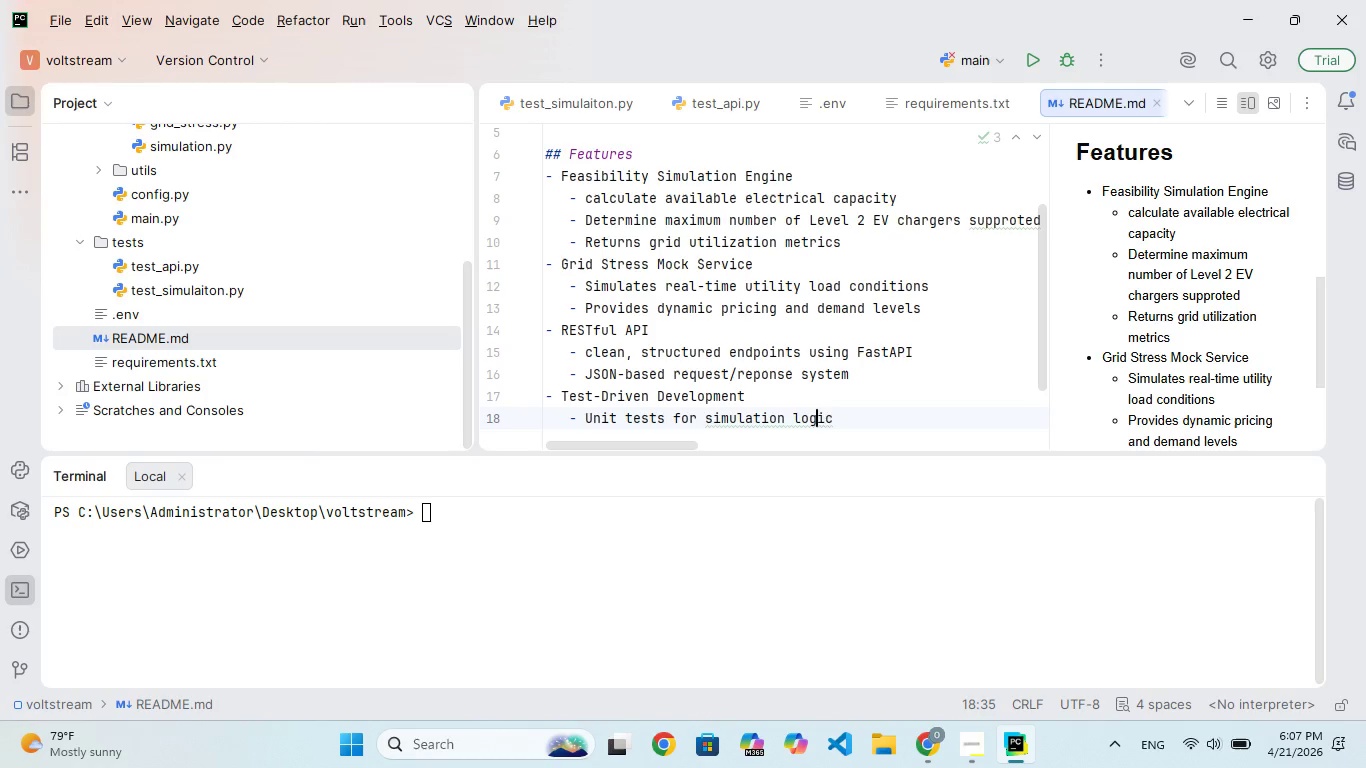 
key(ArrowRight)
 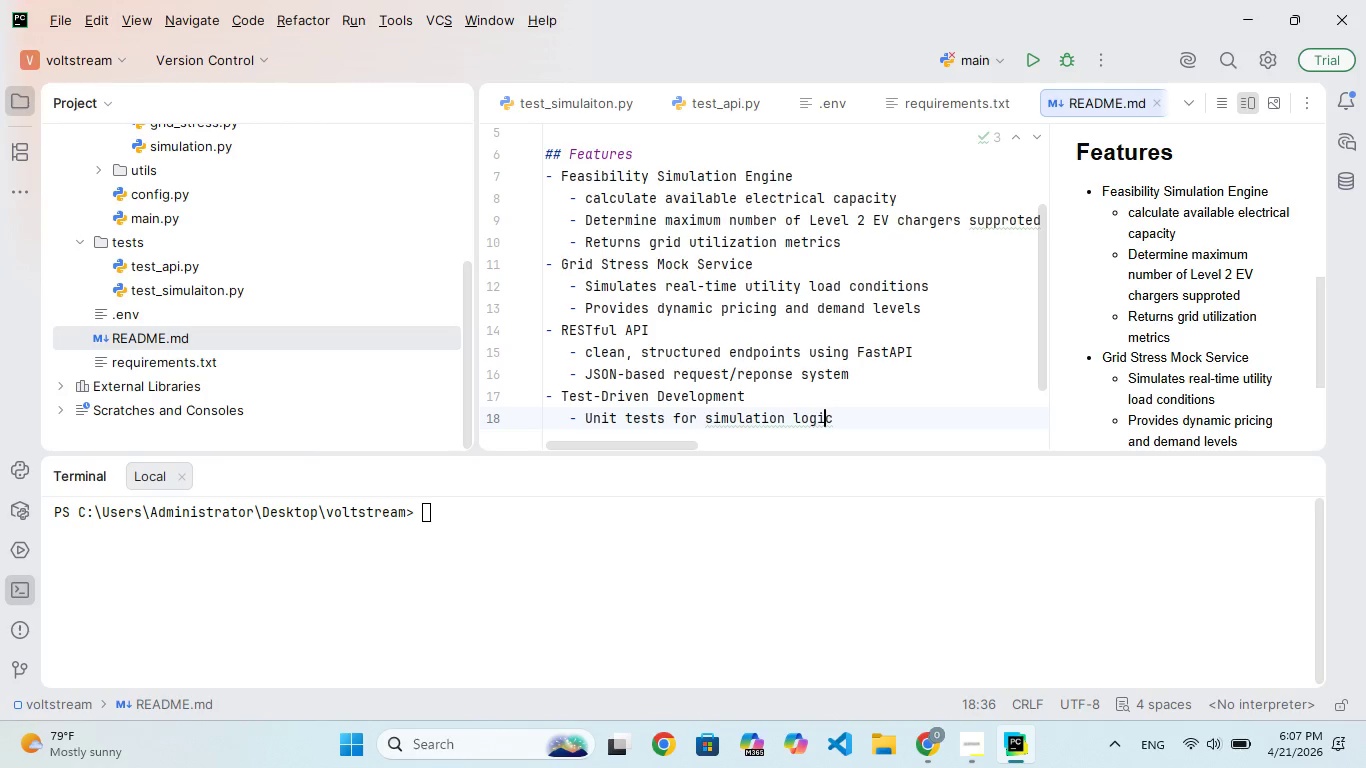 
key(ArrowRight)
 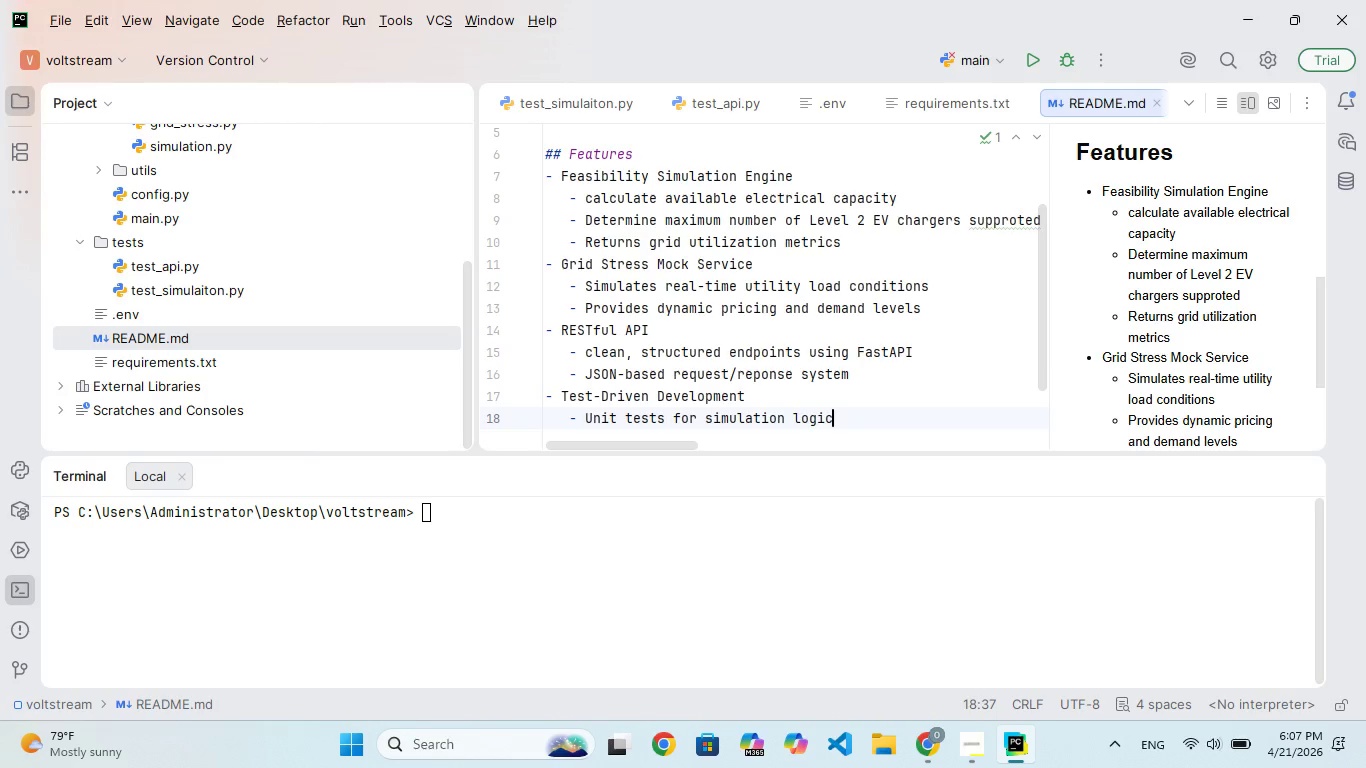 
key(Enter)
 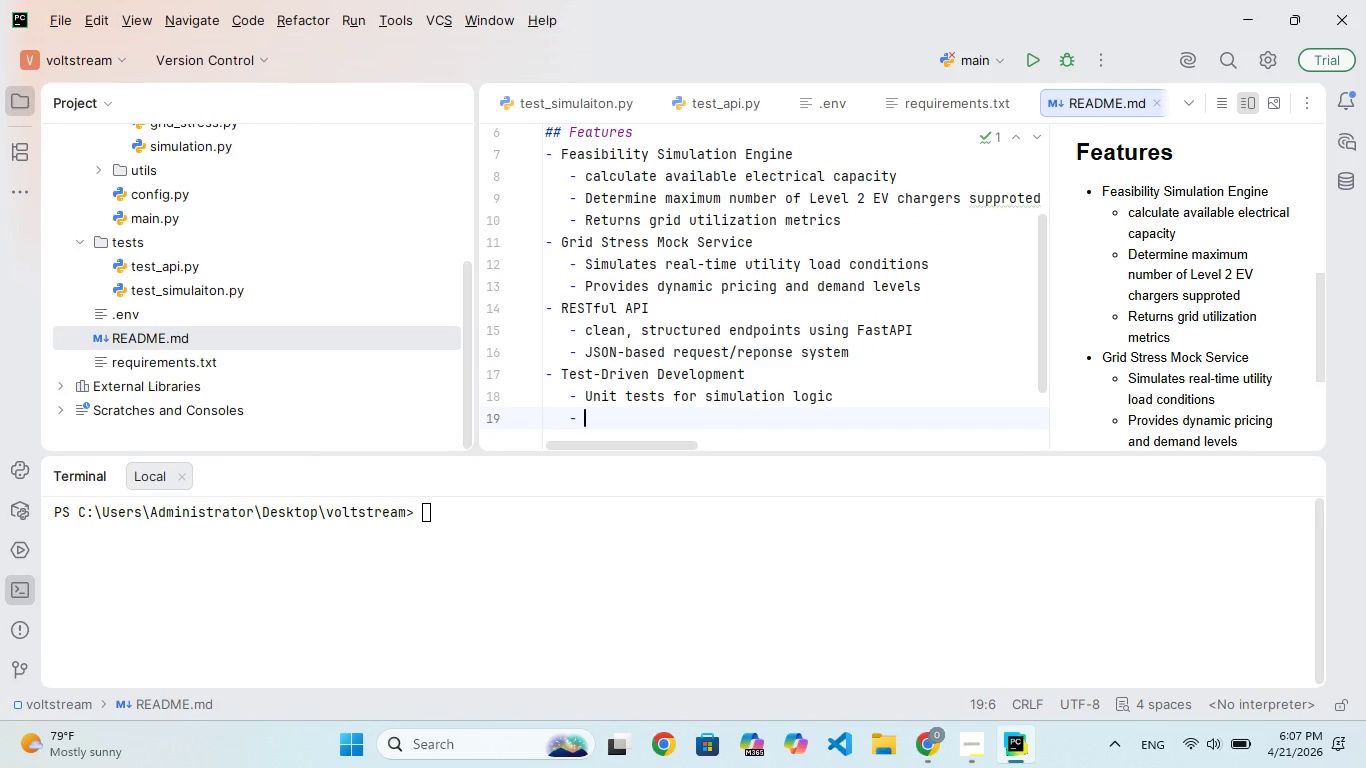 
type(API integraiton tests uing S)
key(Backspace)
type(FastAPI TestCliet)
 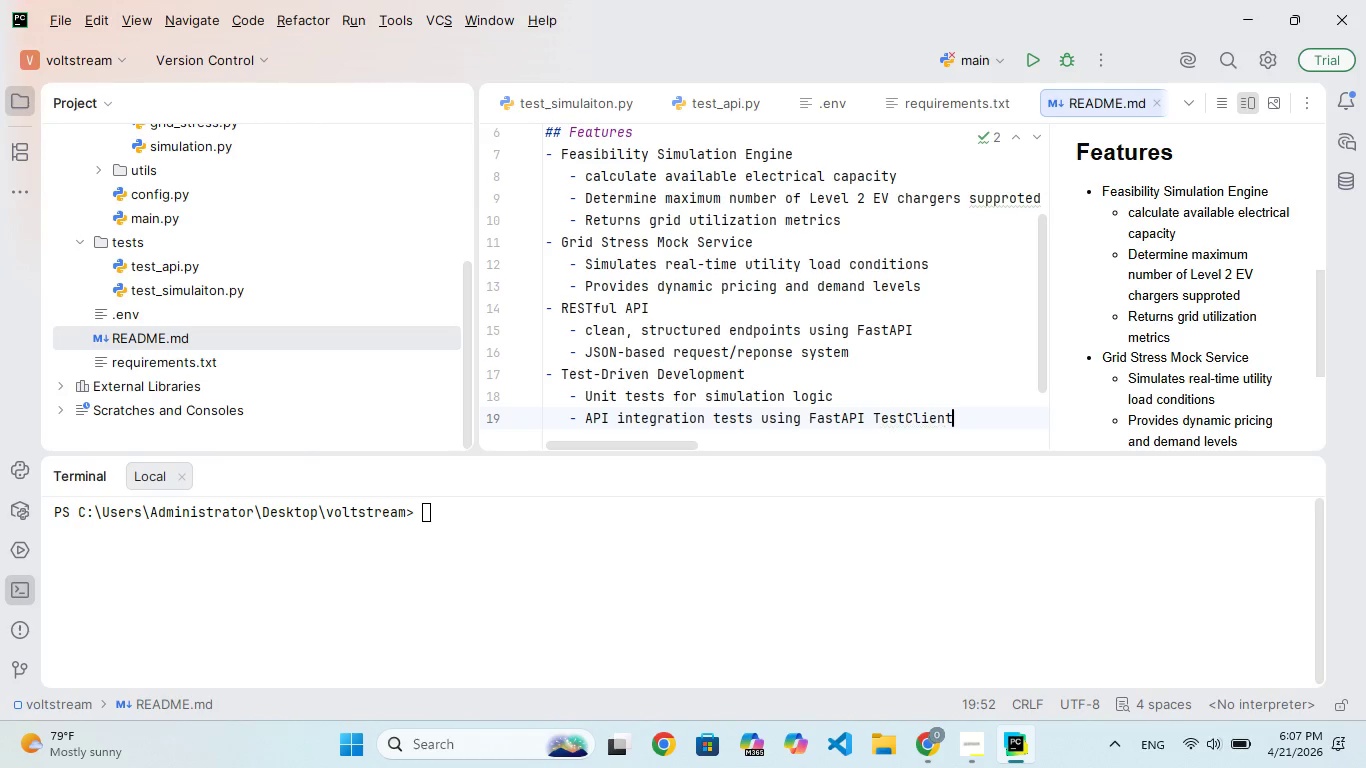 
key(Enter)
 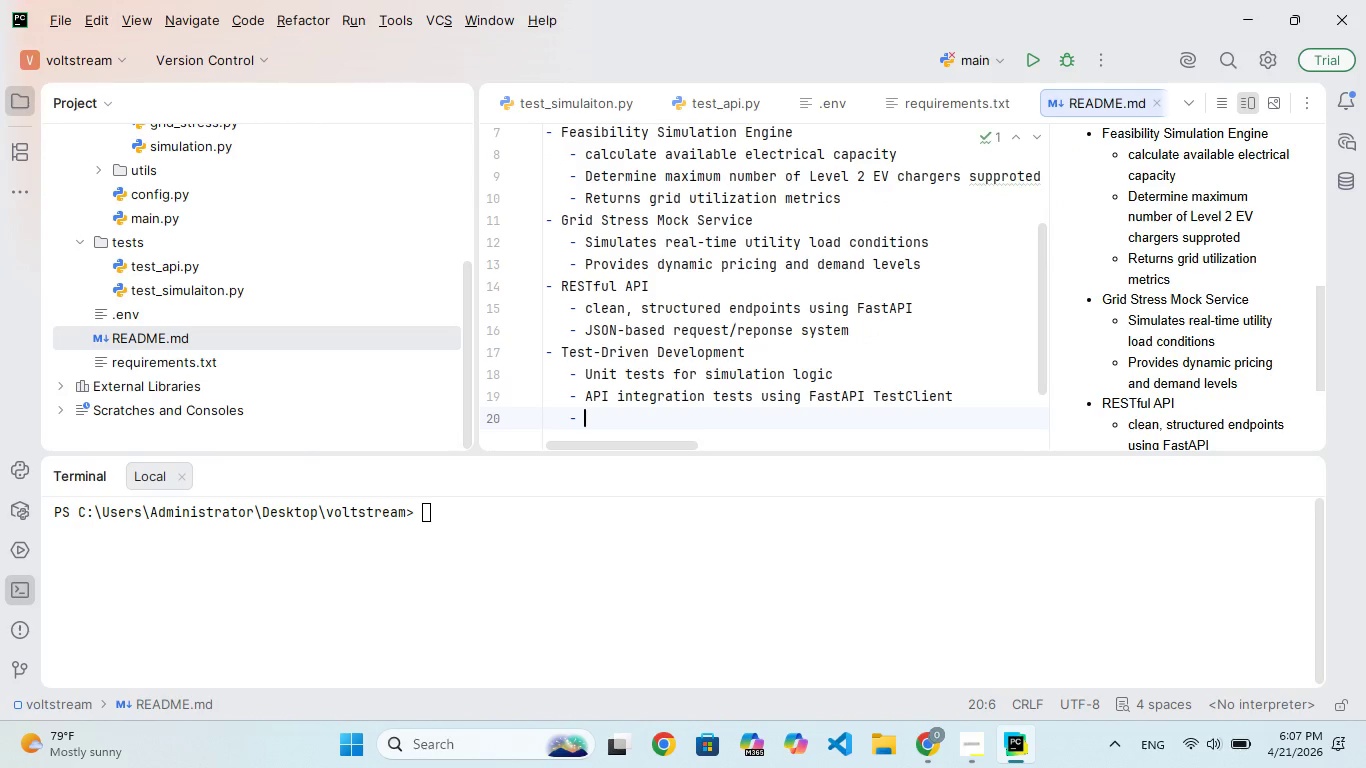 
key(Backspace)
key(Backspace)
type(S)
key(Backspace)
type(- Strit Data Validation)
 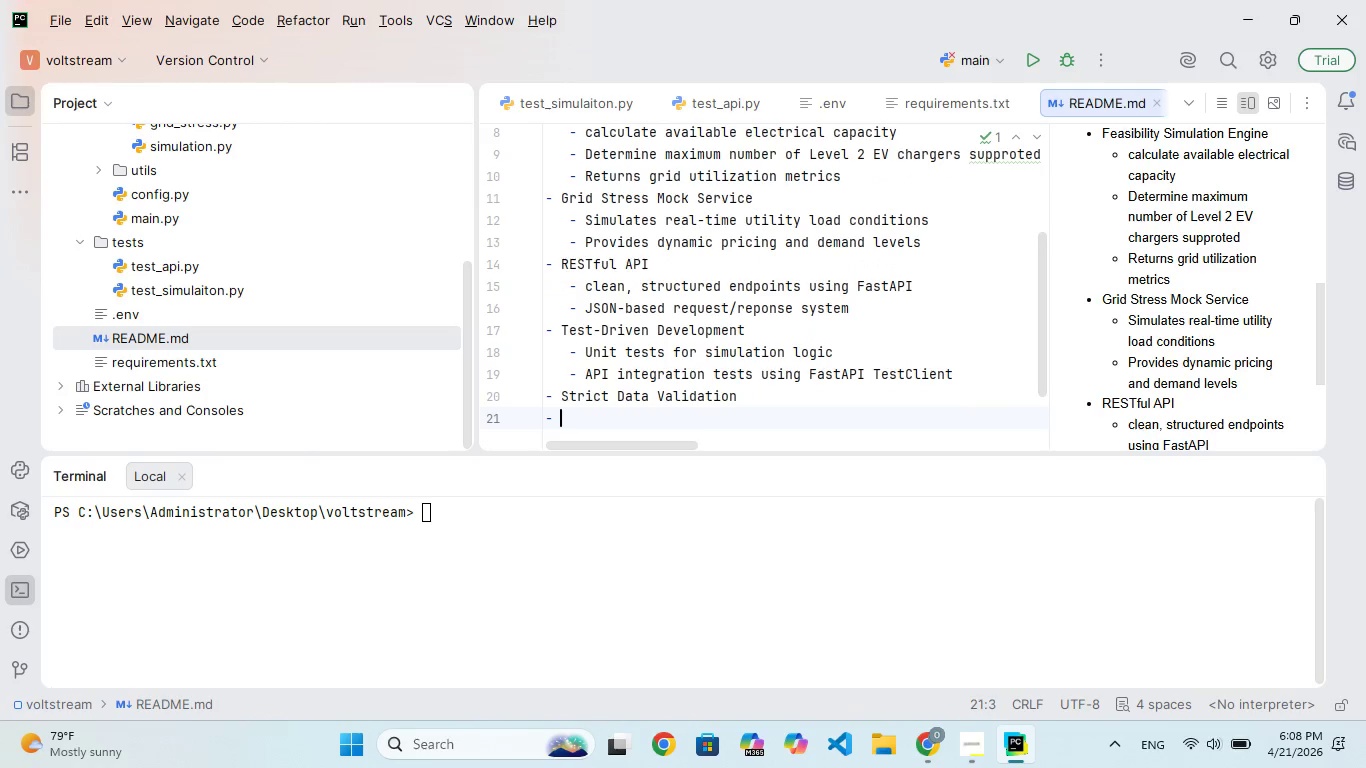 
hold_key(key=C, duration=0.36)
 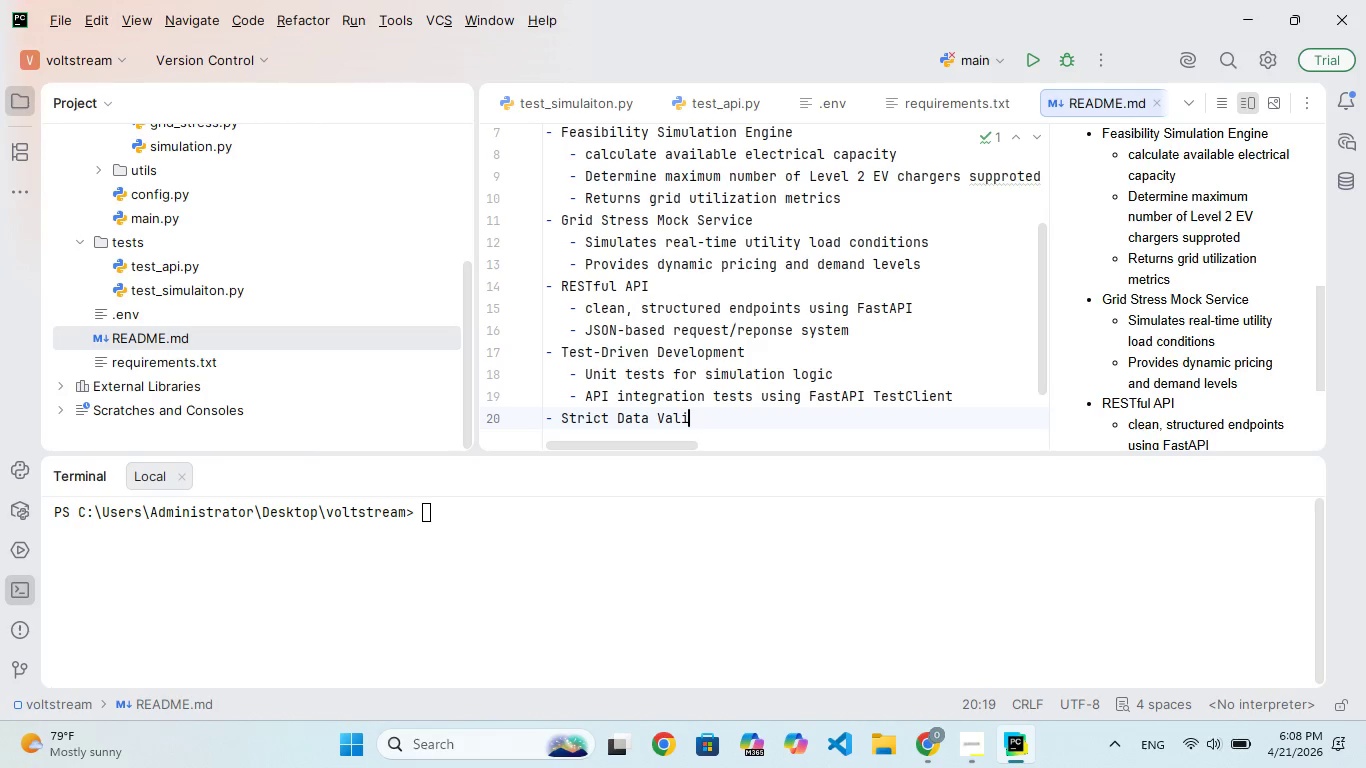 
key(Enter)
 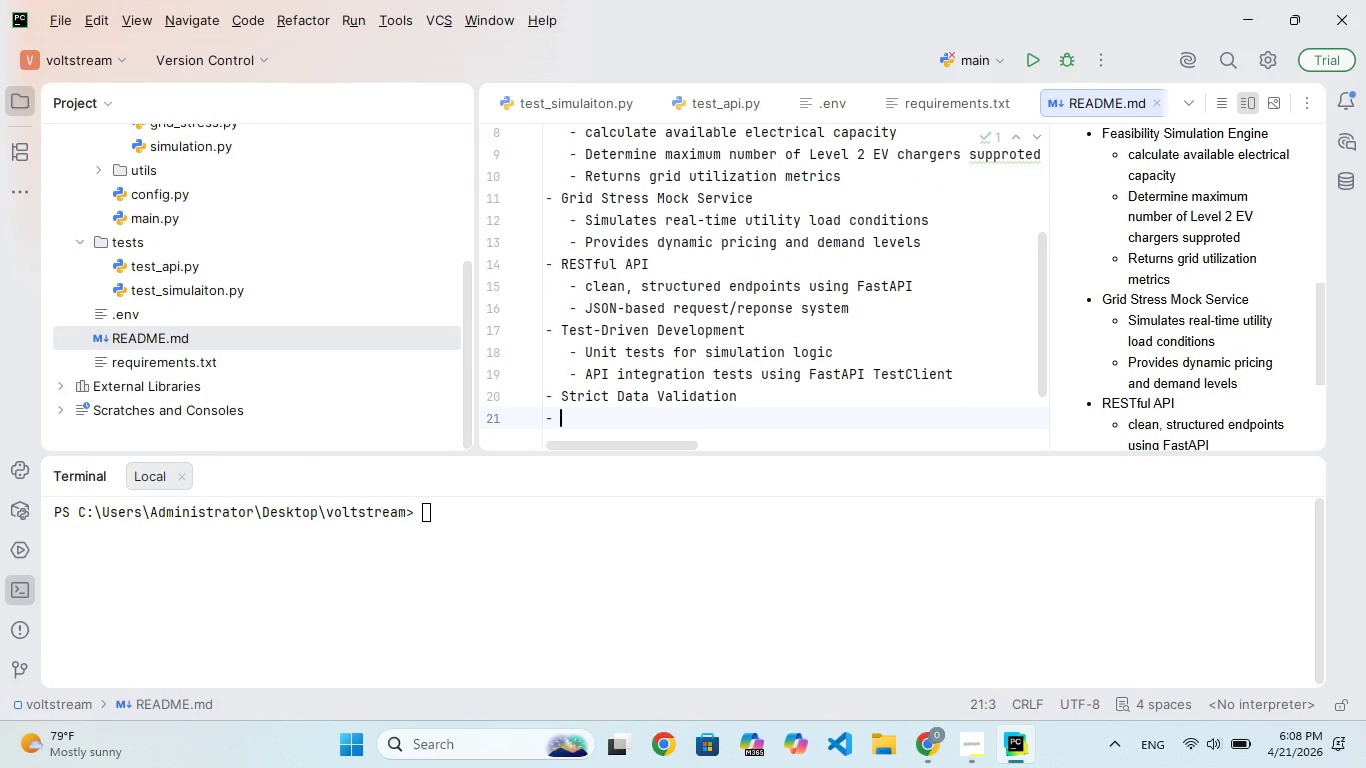 
key(Backspace)
type(   - Enforce )
key(Backspace)
type(s correct)
 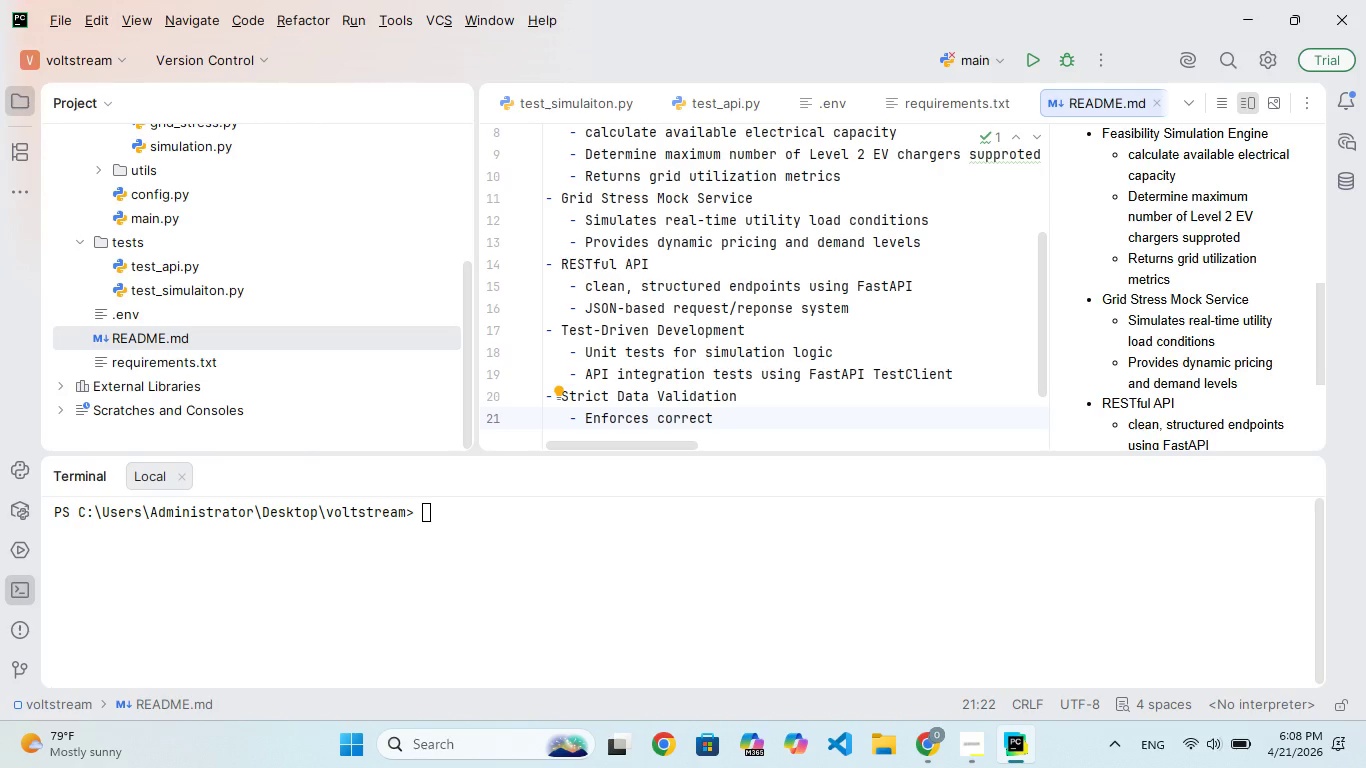 
type( engineering uits)
 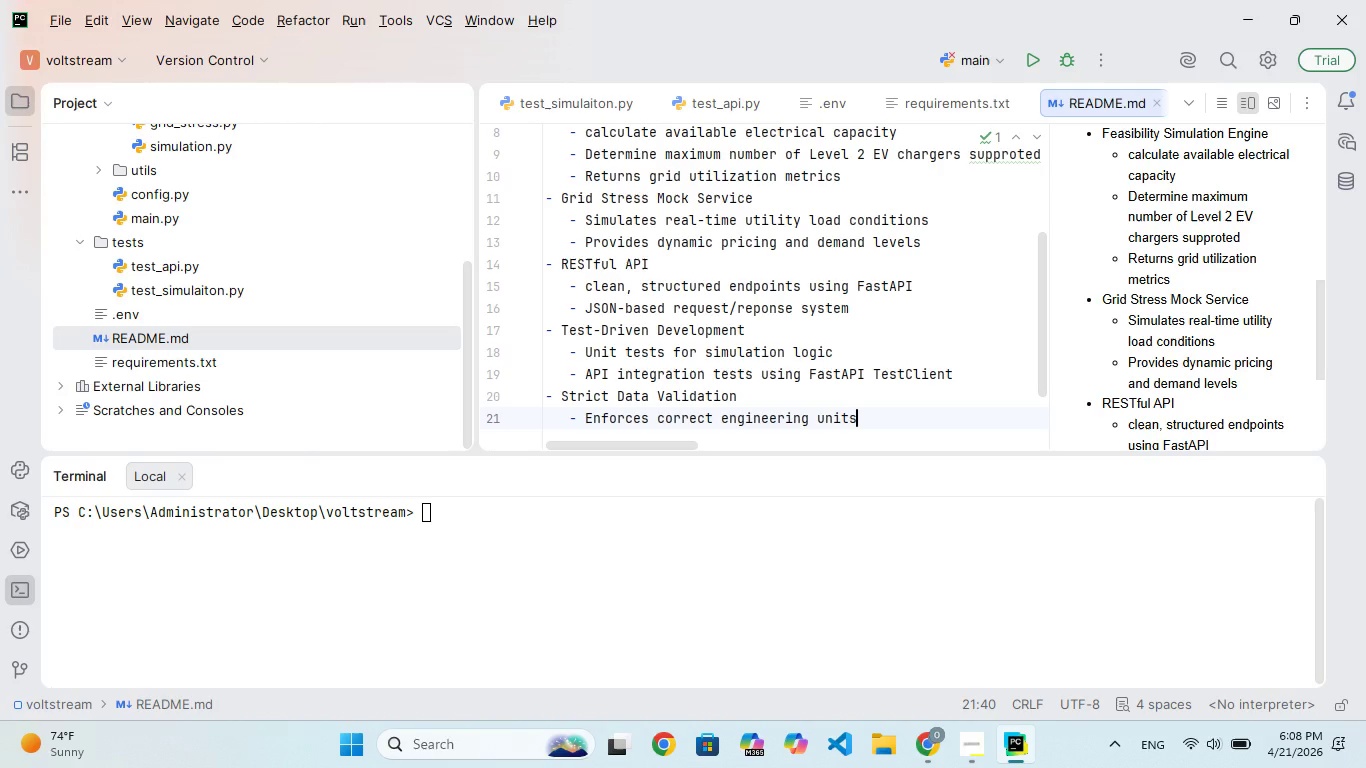 
type(9kw)
 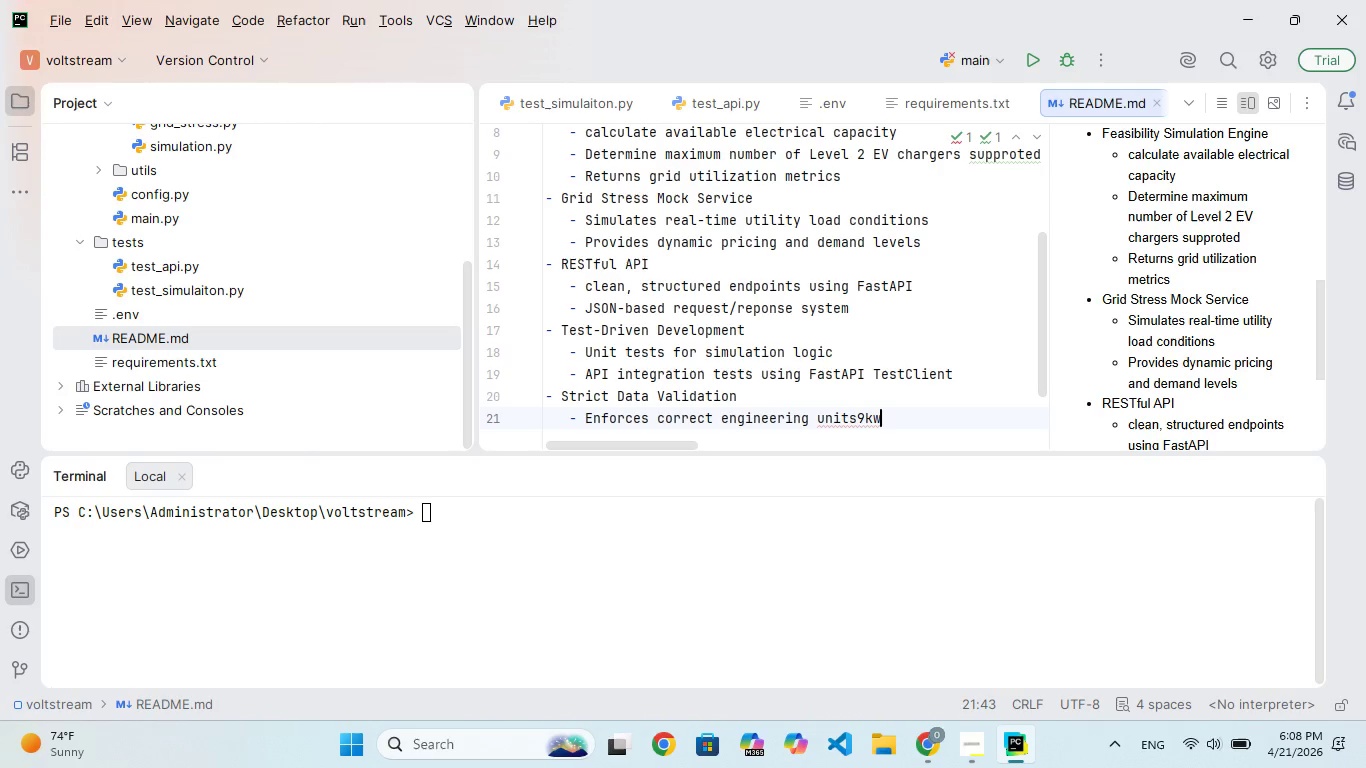 
key(ArrowLeft)
 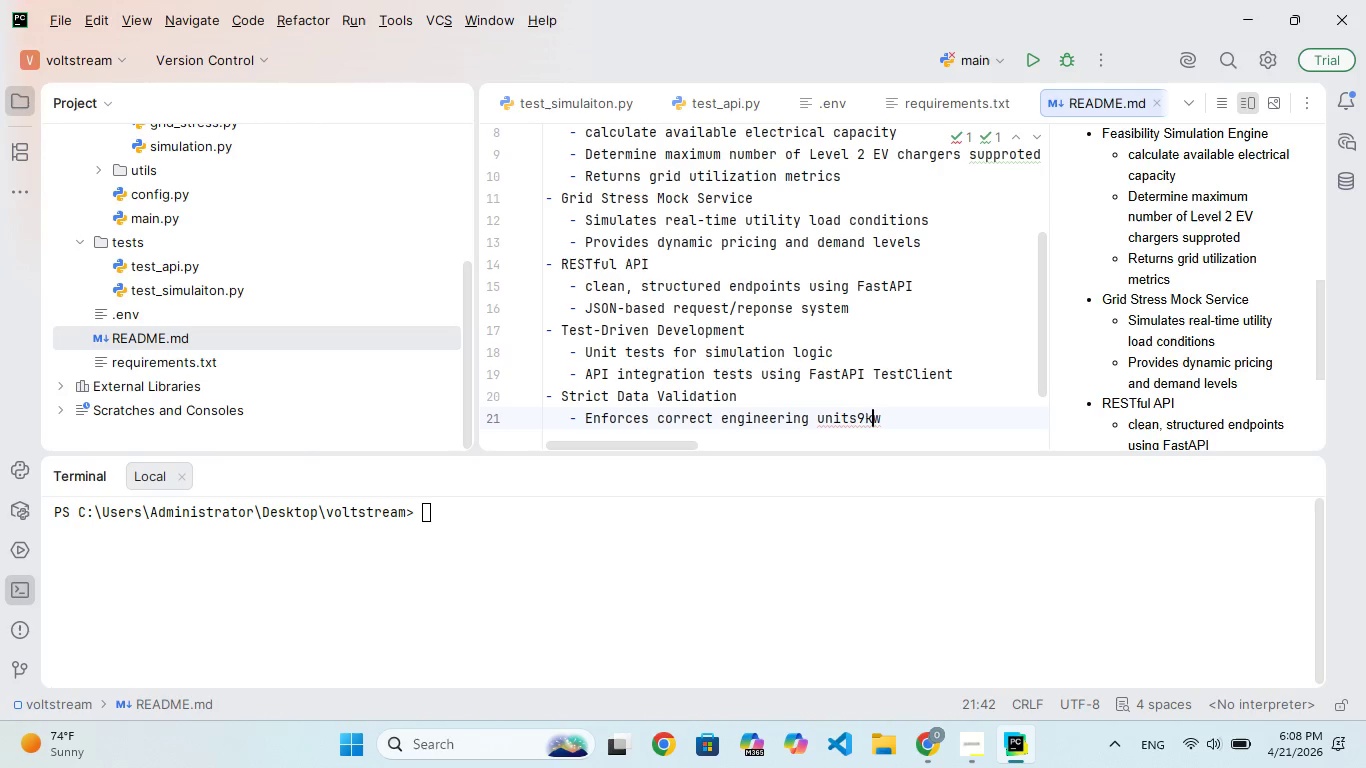 
key(ArrowLeft)
 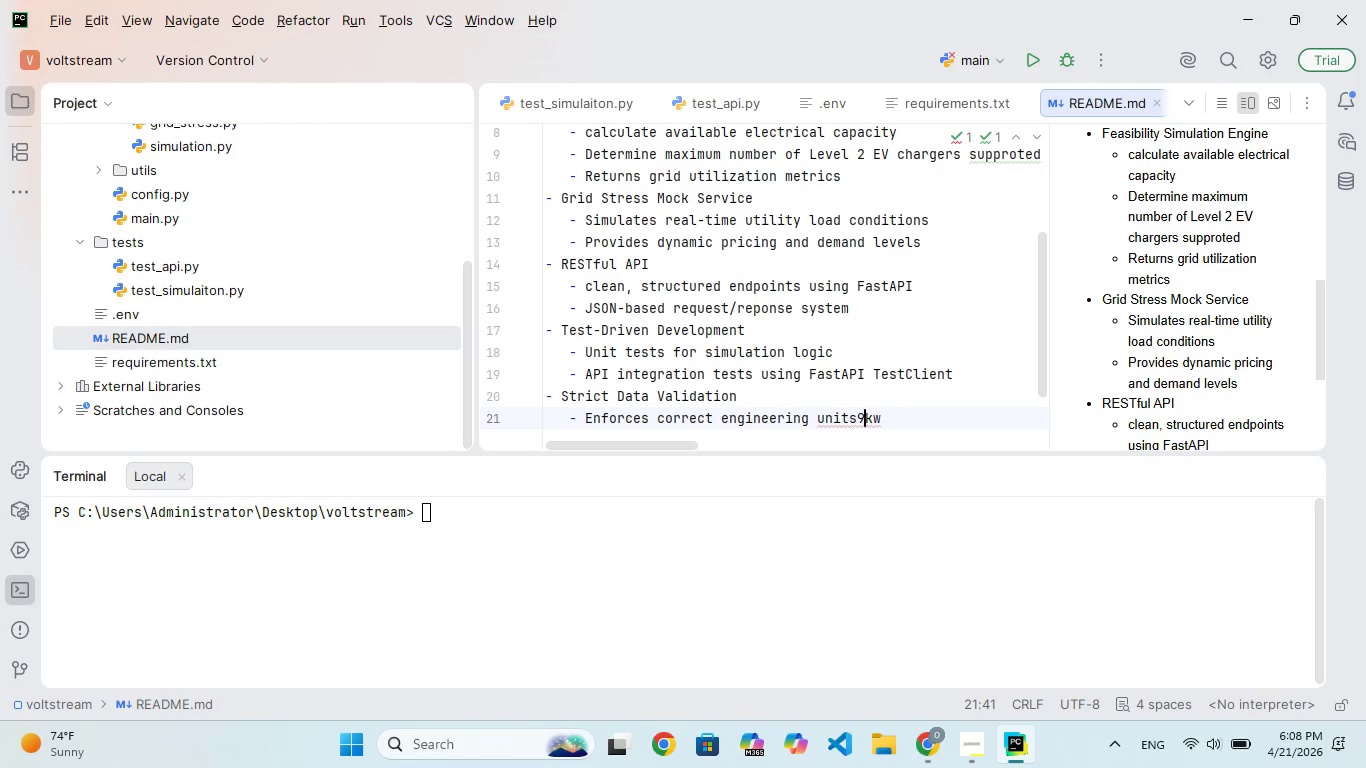 
key(Backspace)
 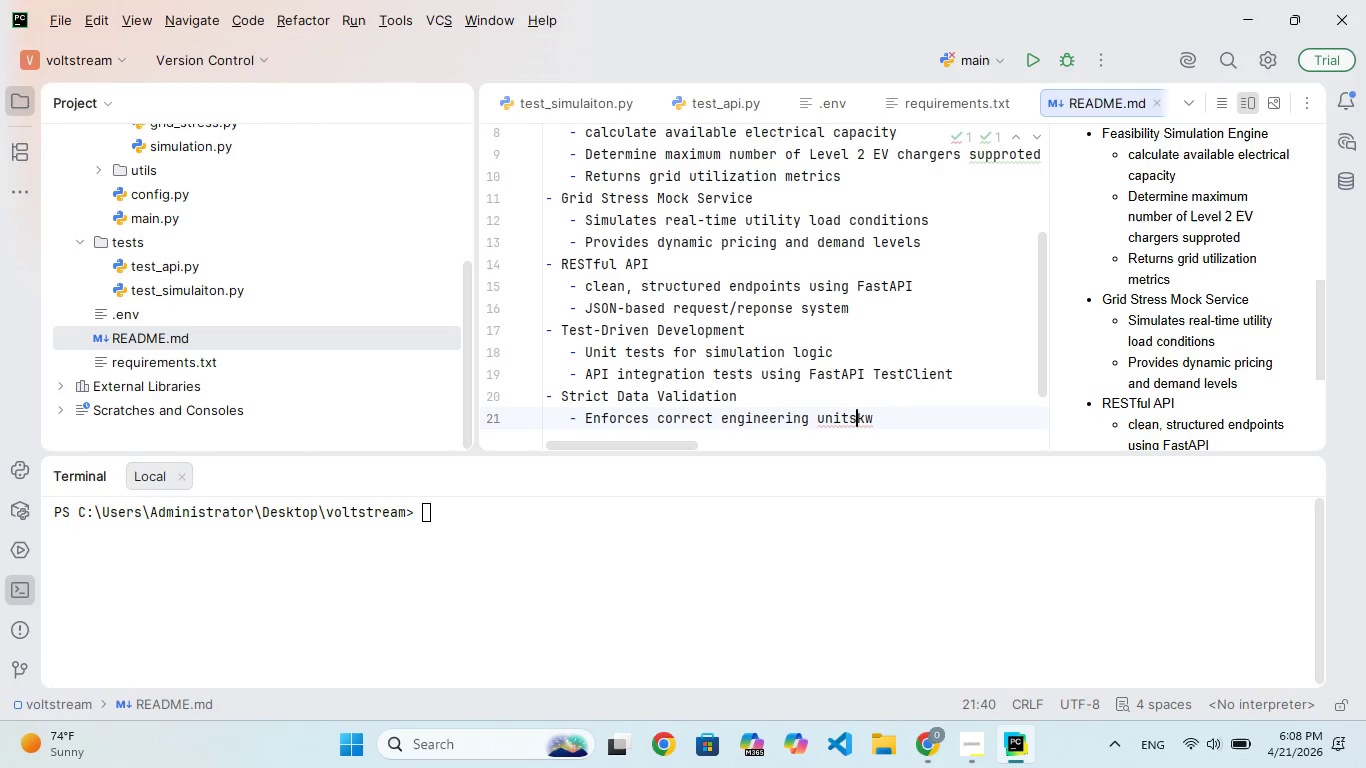 
key(Shift+9)
 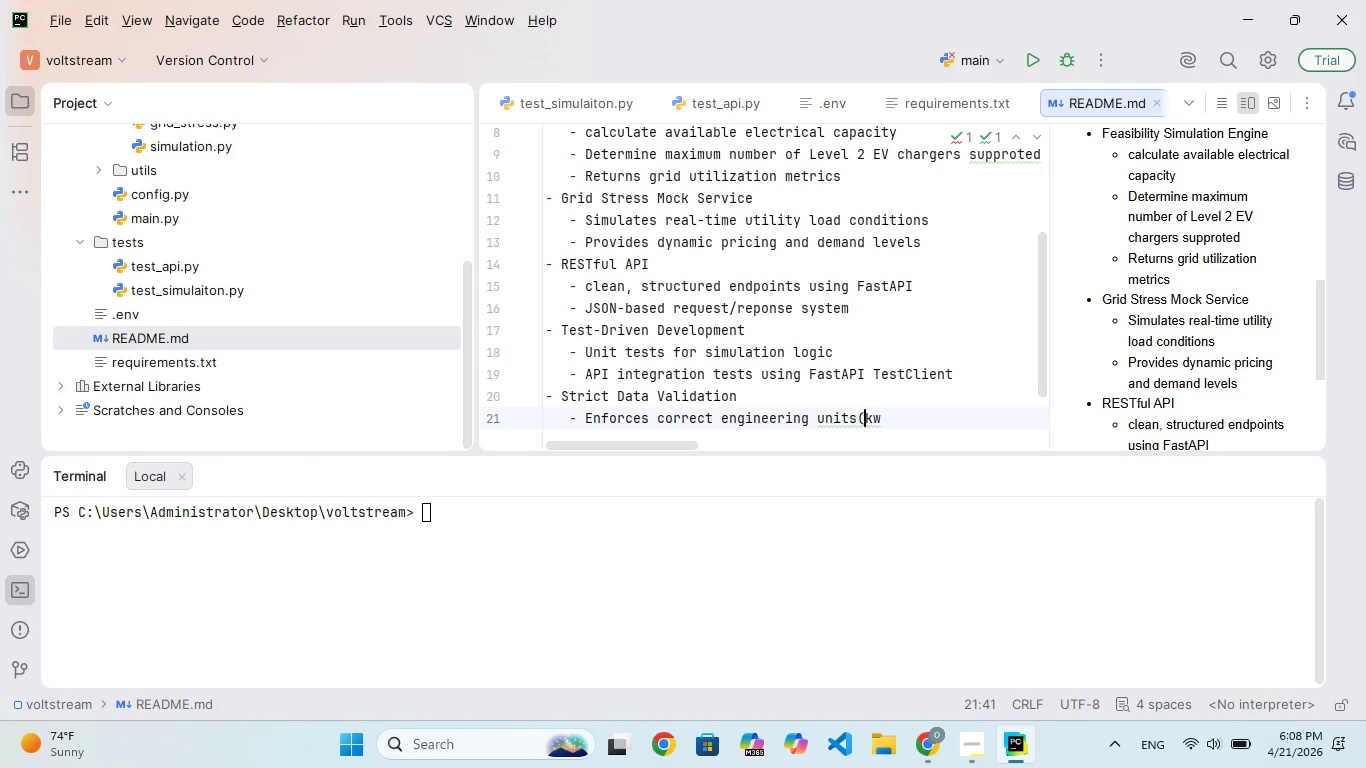 
key(ArrowRight)
 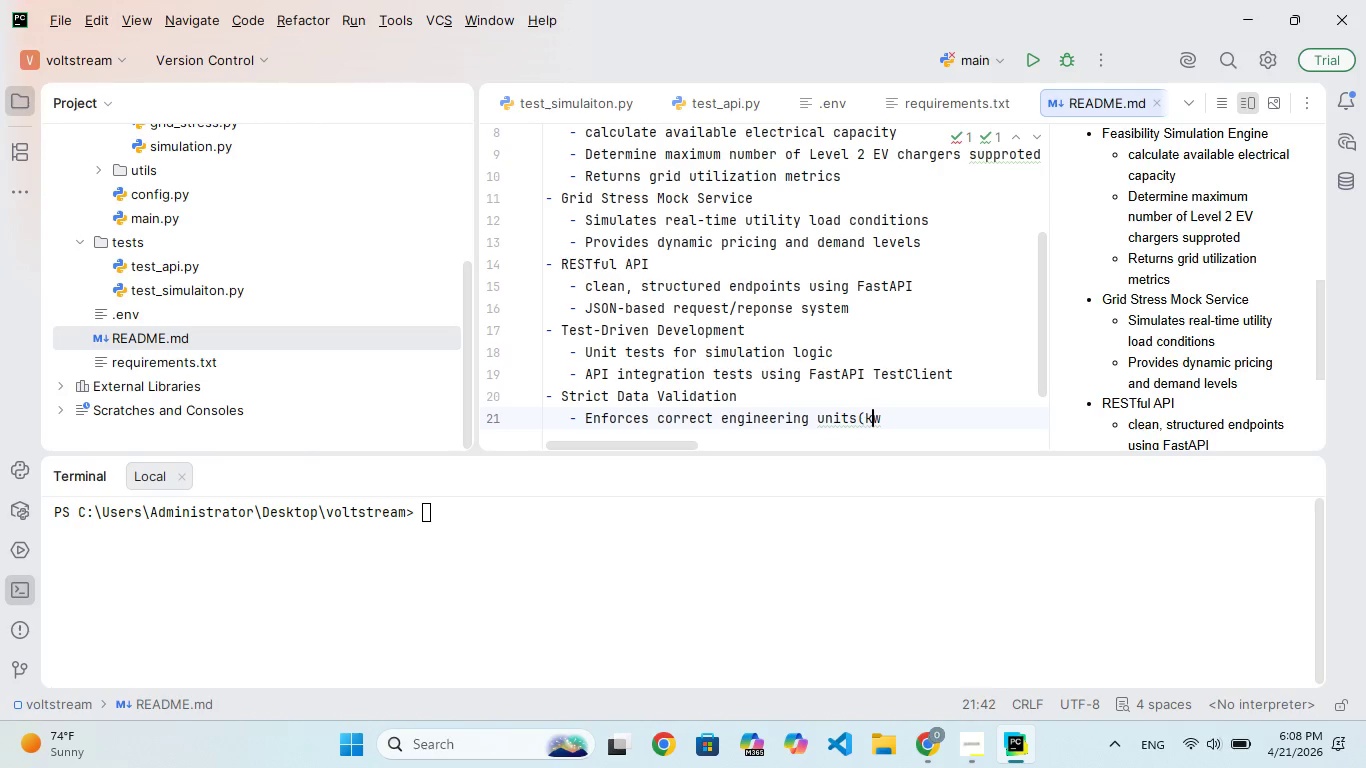 
key(ArrowRight)
 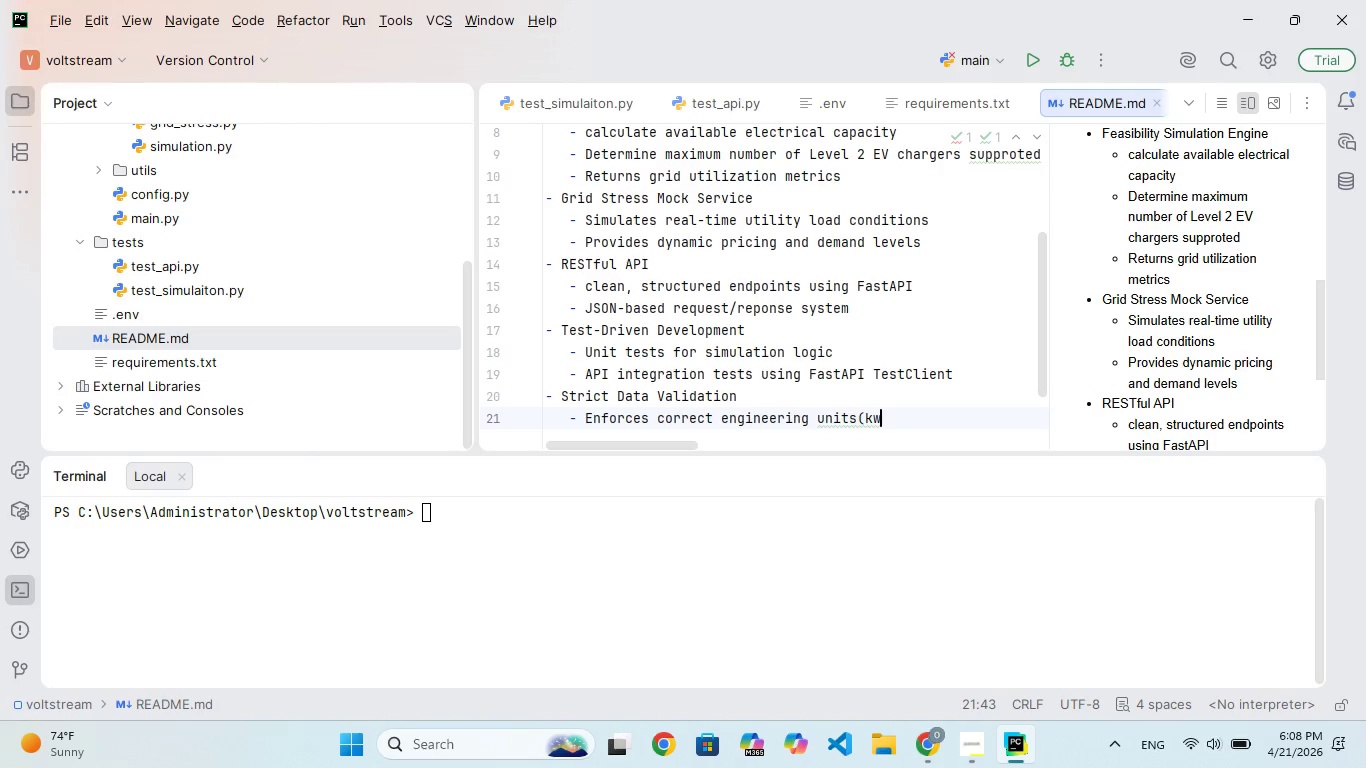 
key(Shift+0)
 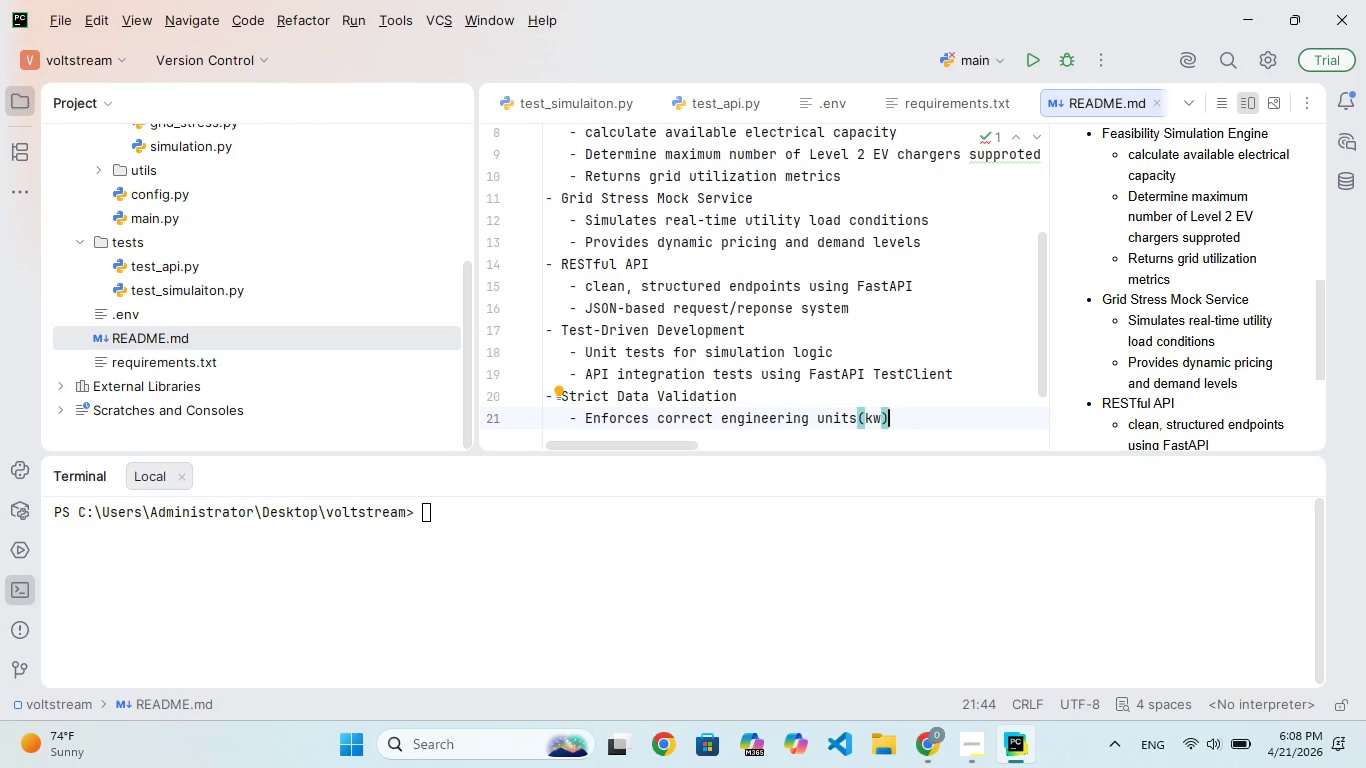 
key(Enter)
 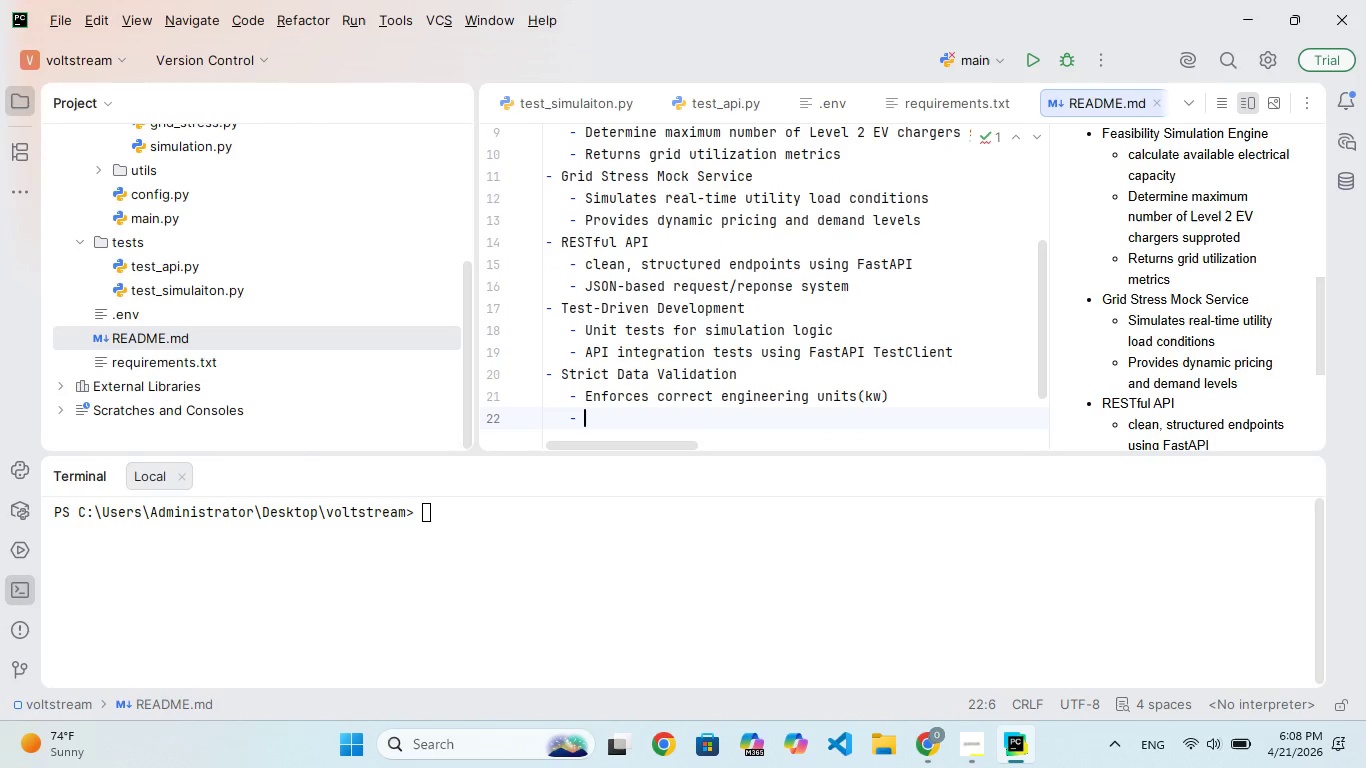 
type(Prevents invalid or unsafe input)
 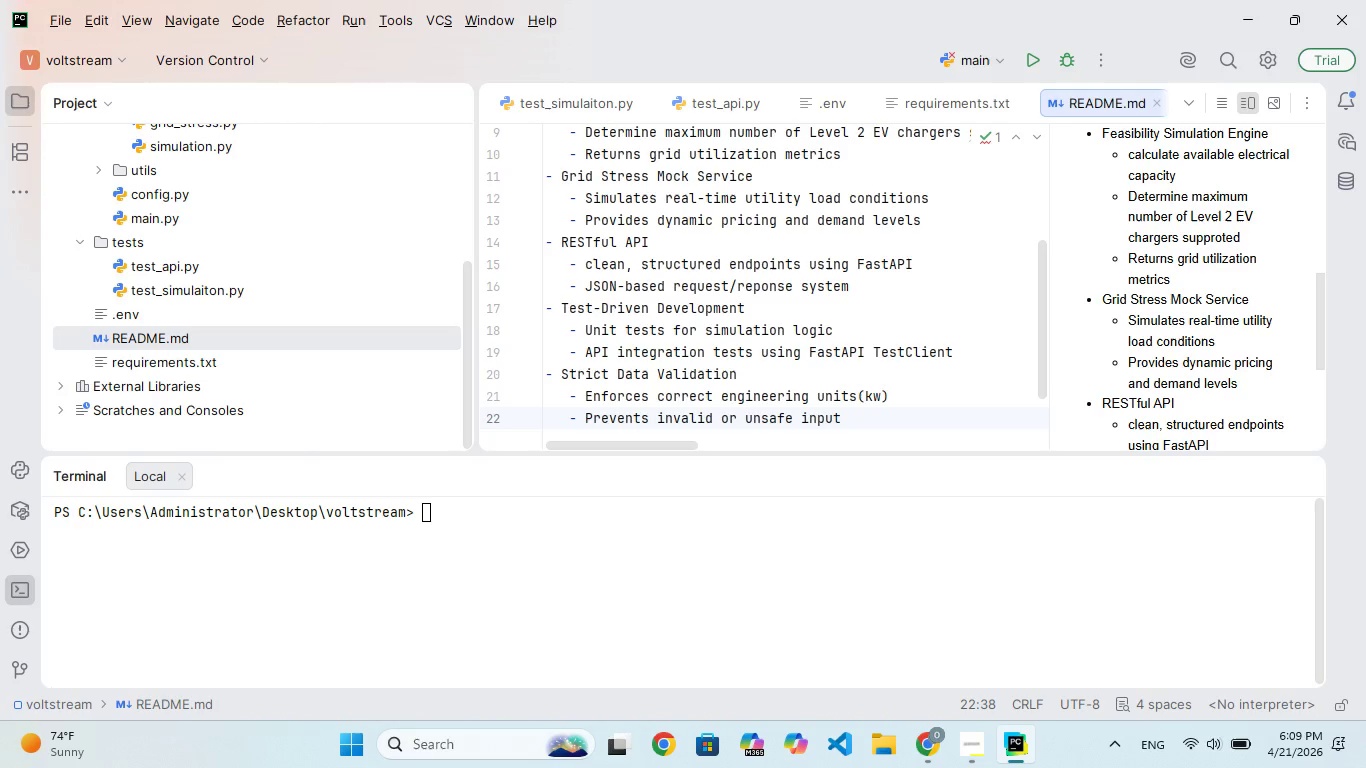 
key(S)
 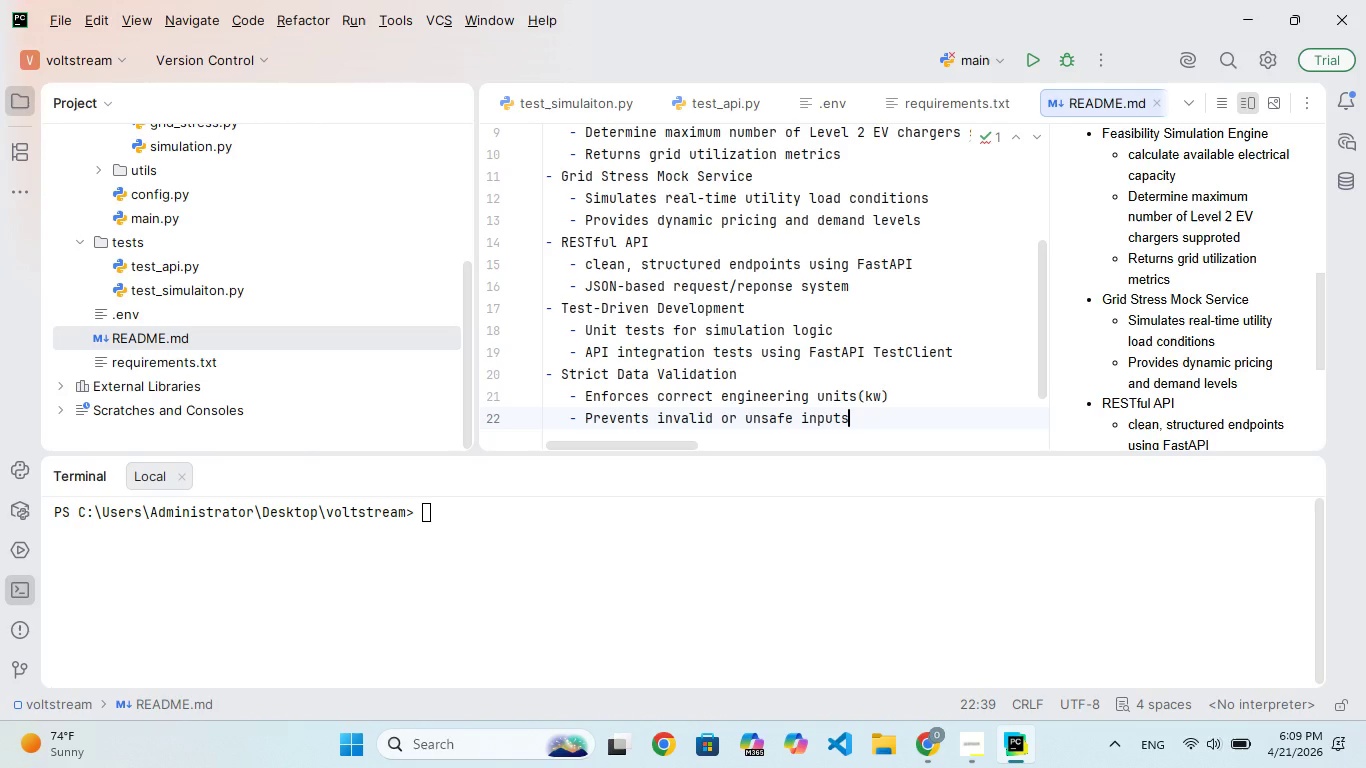 
key(Enter)
 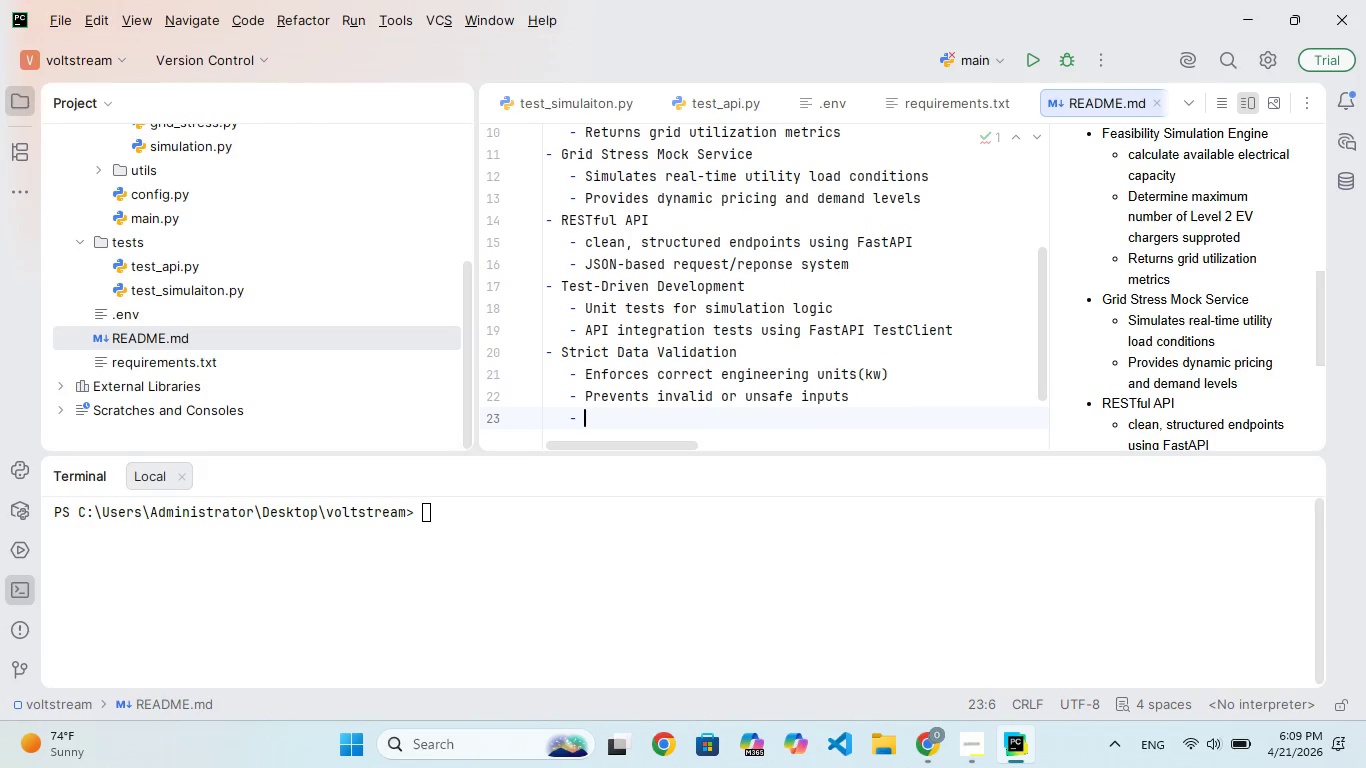 
key(Backspace)
key(Backspace)
type(PyChrm Optimized Workflow)
 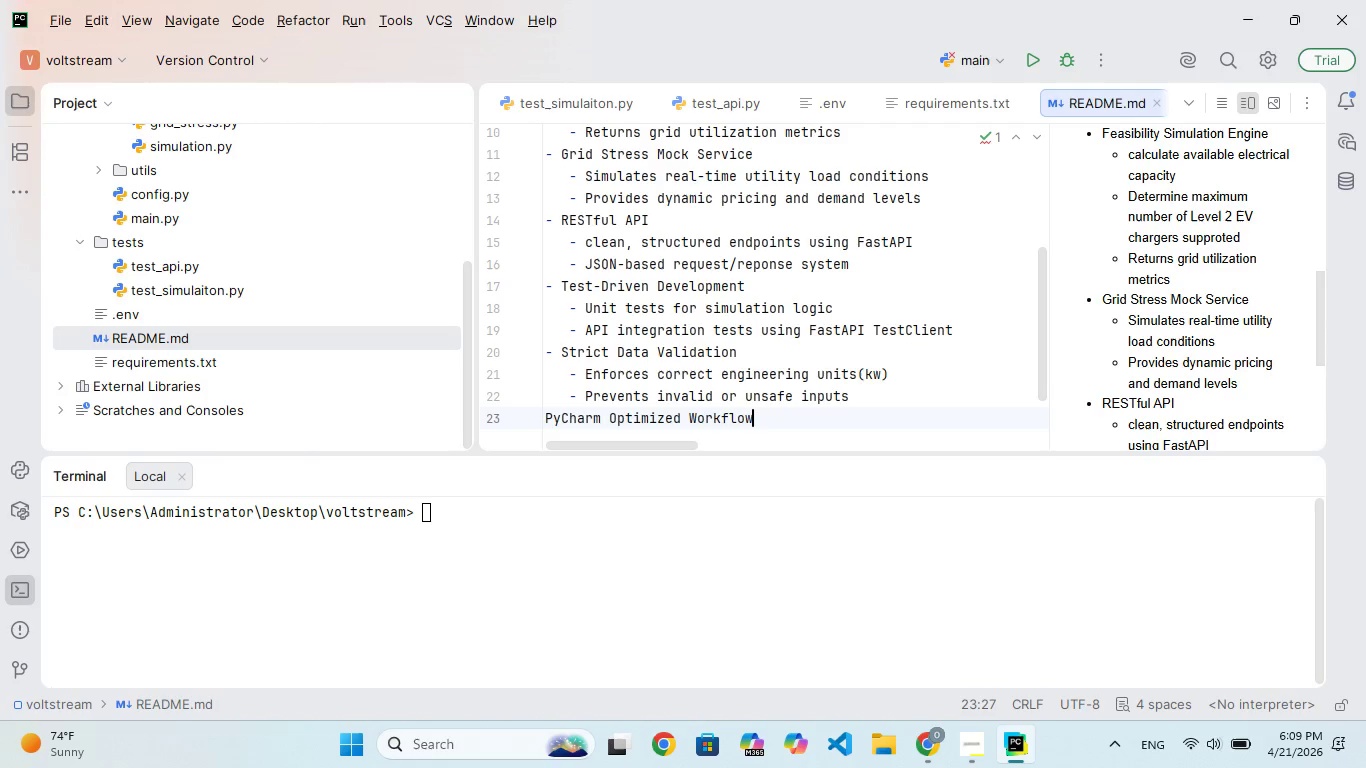 
hold_key(key=A, duration=0.38)
 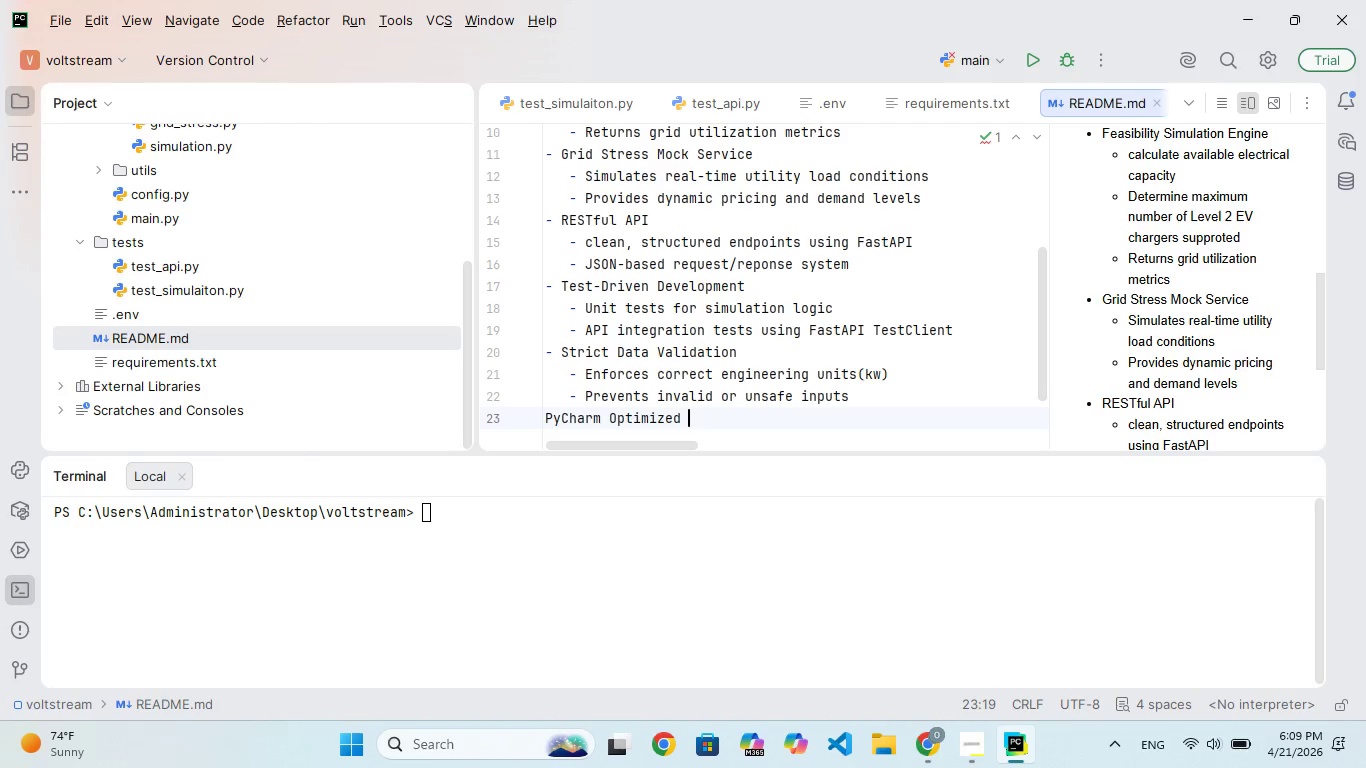 
key(Enter)
 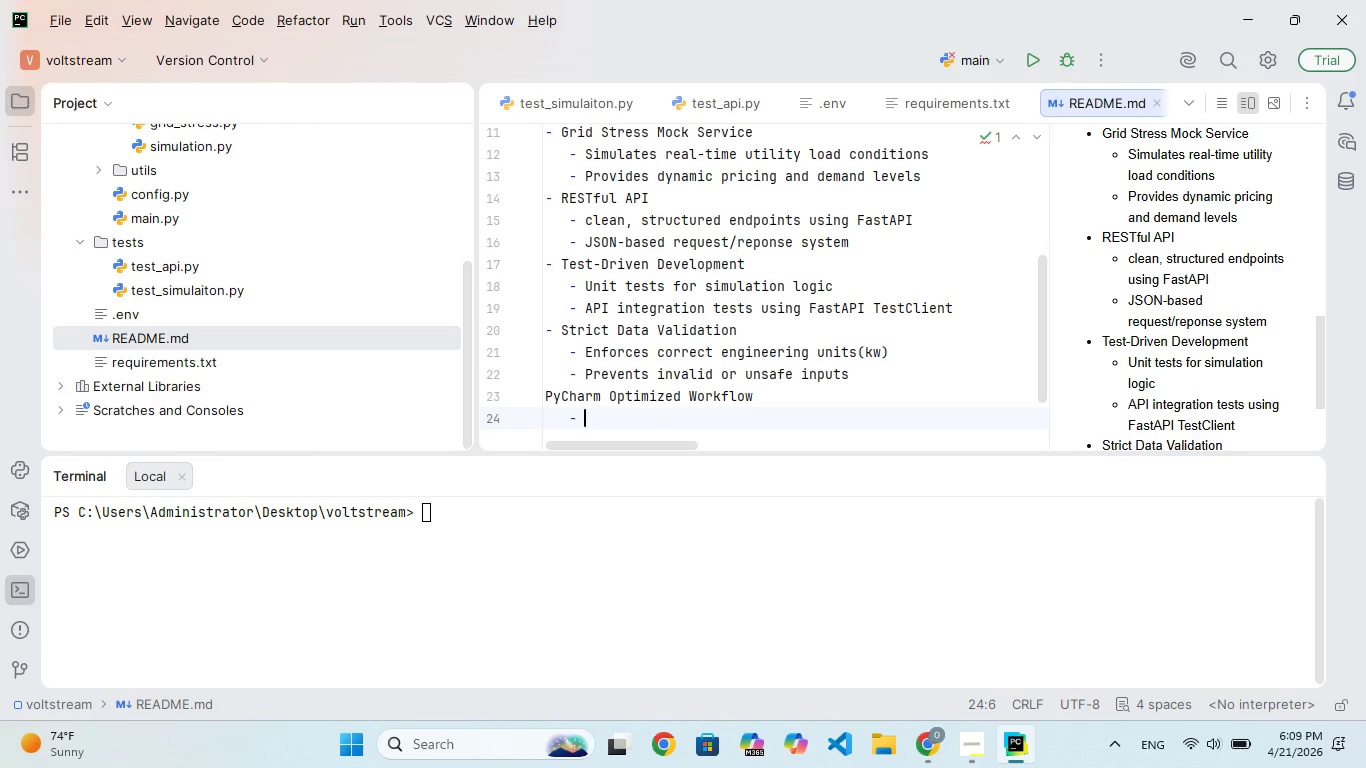 
key(Shift+ShiftRight)
 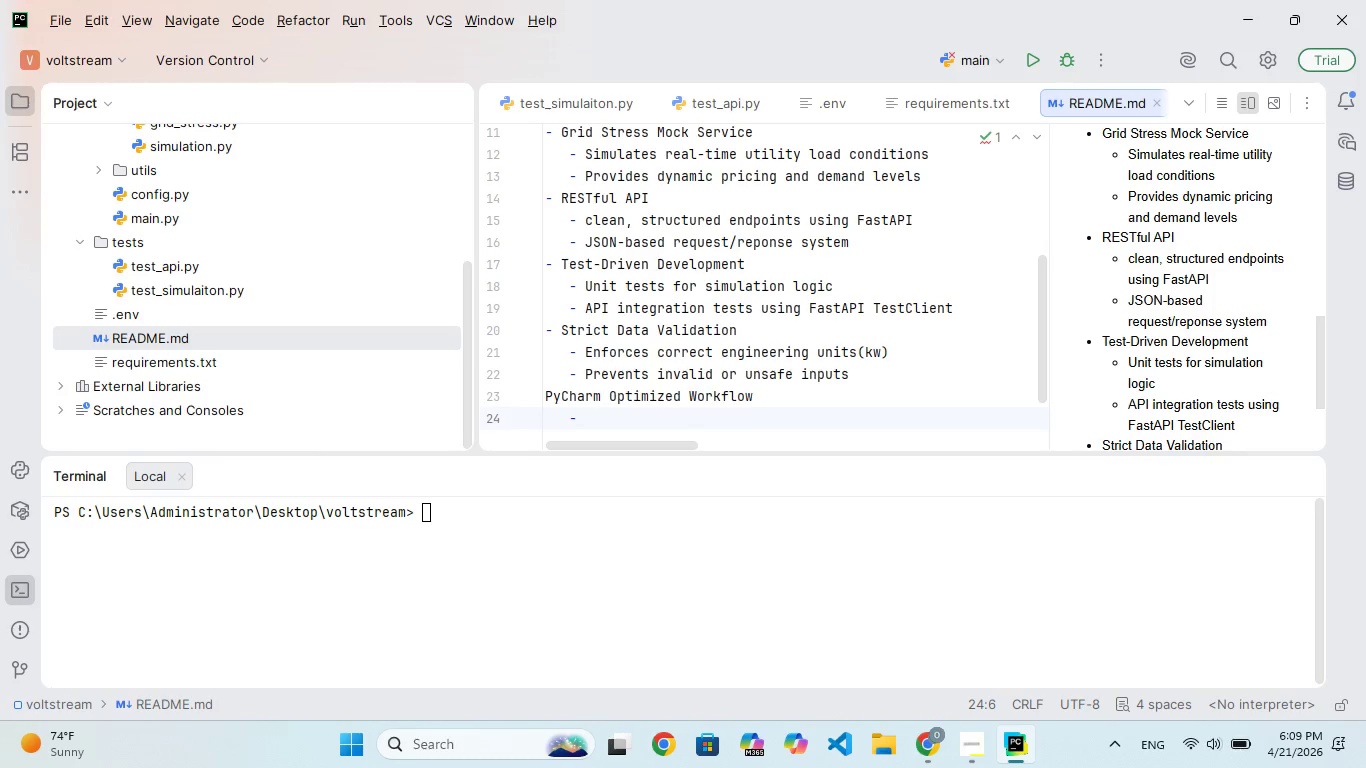 
key(Shift+ArrowUp)
 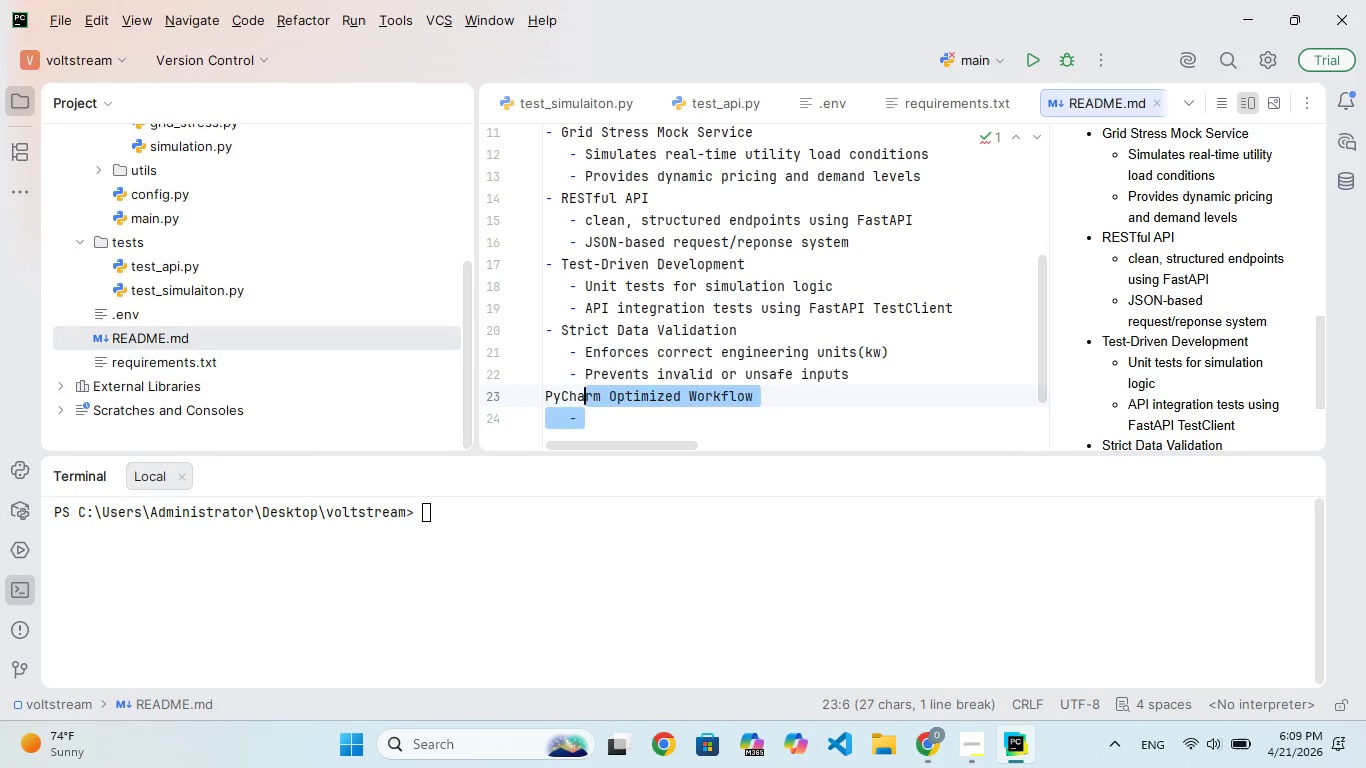 
key(ArrowLeft)
 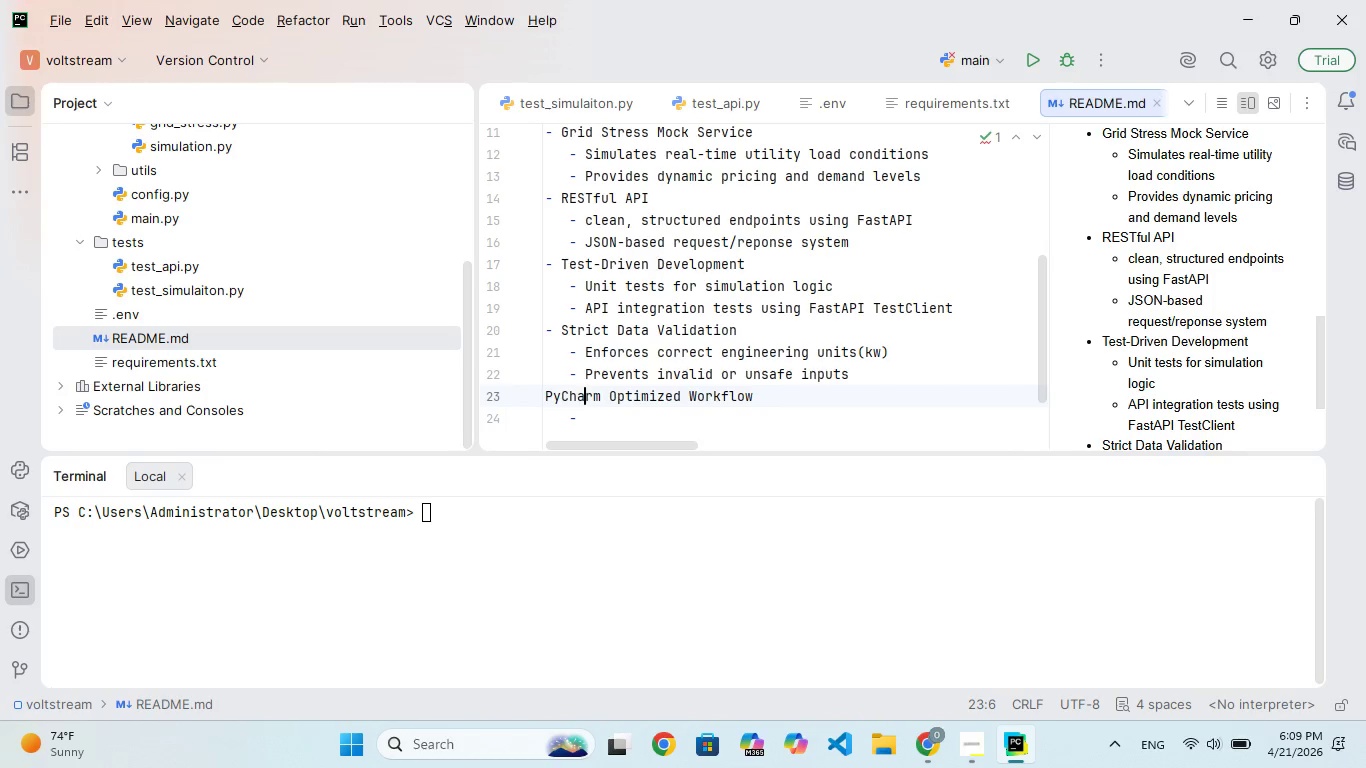 
hold_key(key=ArrowLeft, duration=0.61)
 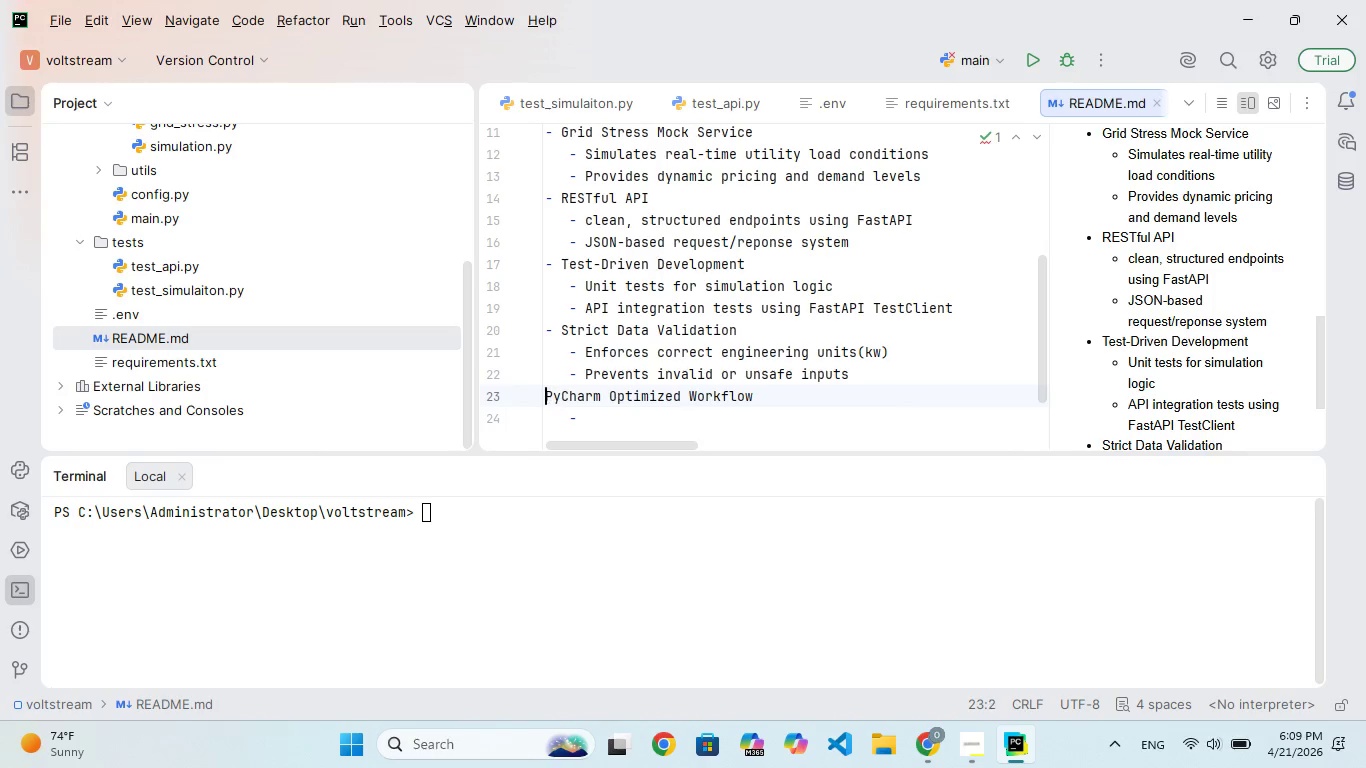 
key(ArrowLeft)
 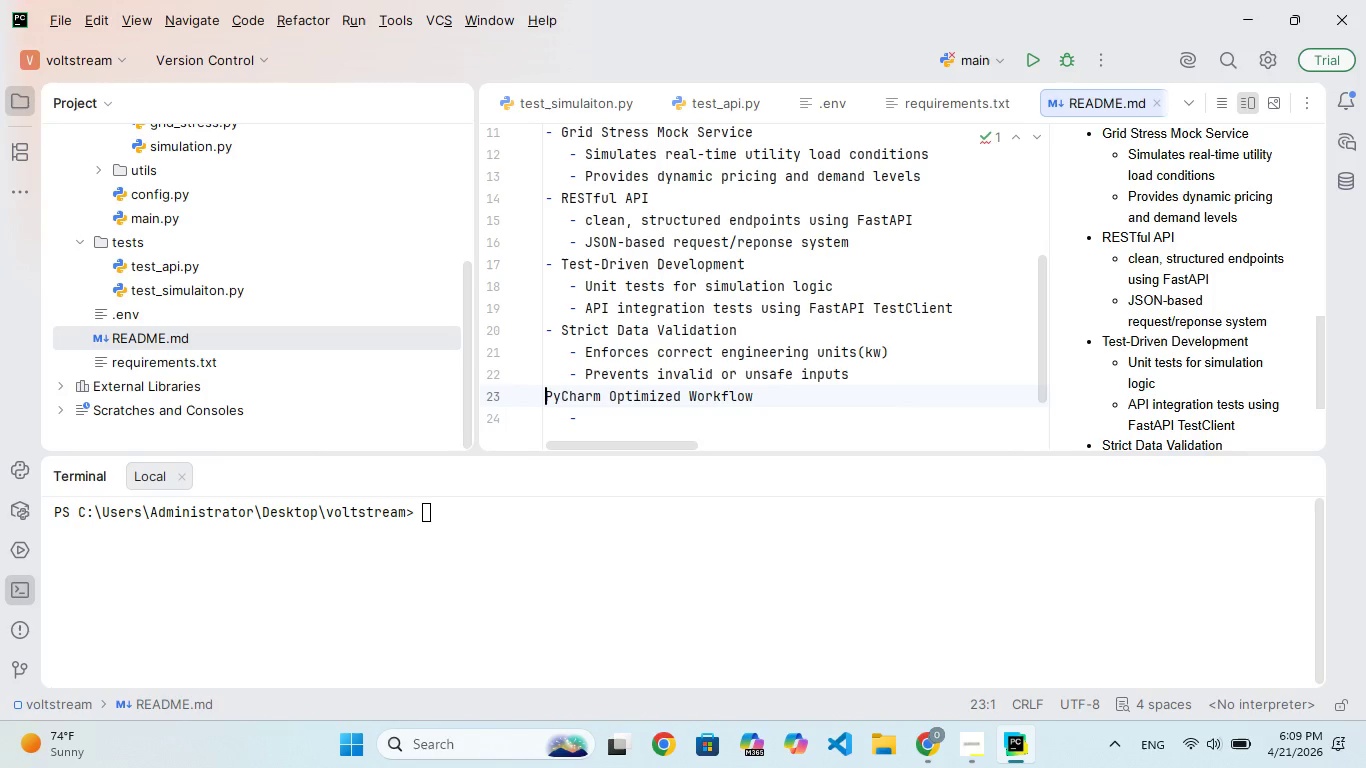 
key(Minus)
 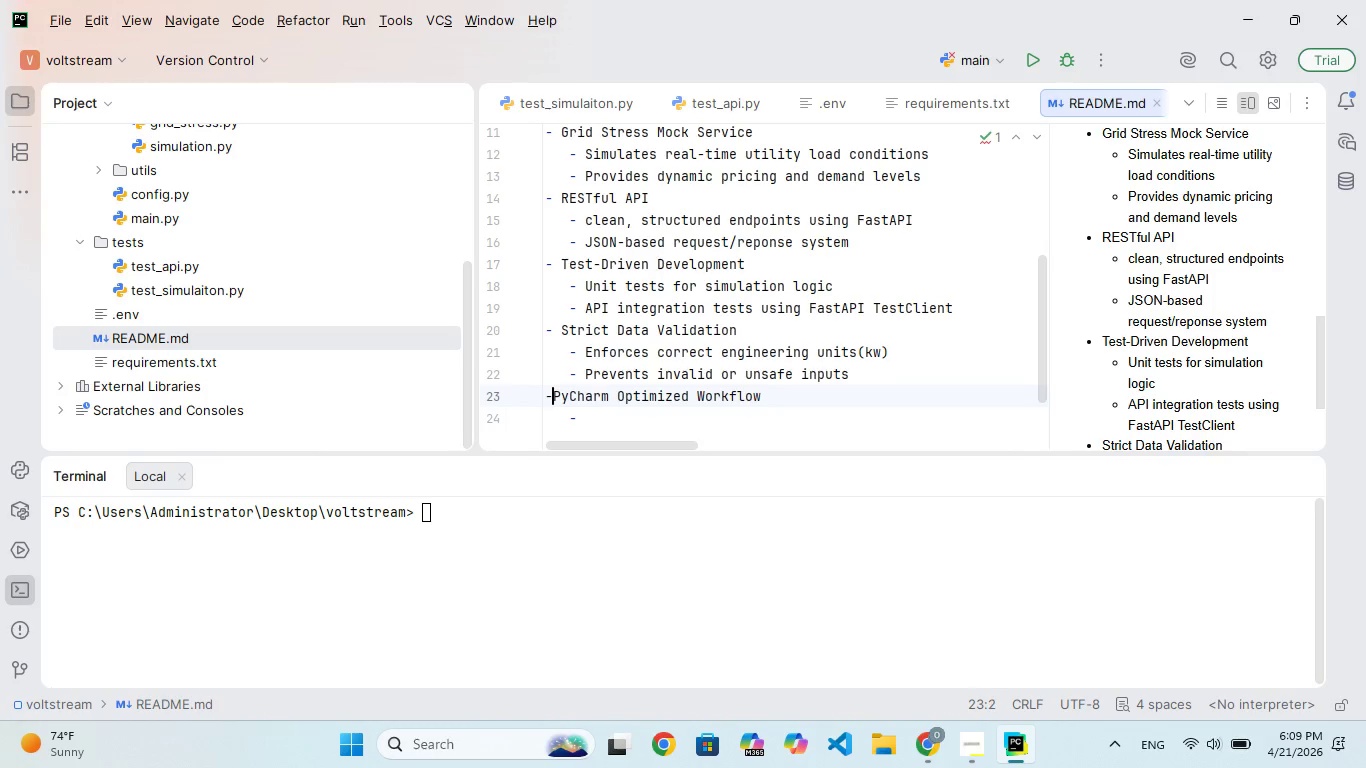 
key(Space)
 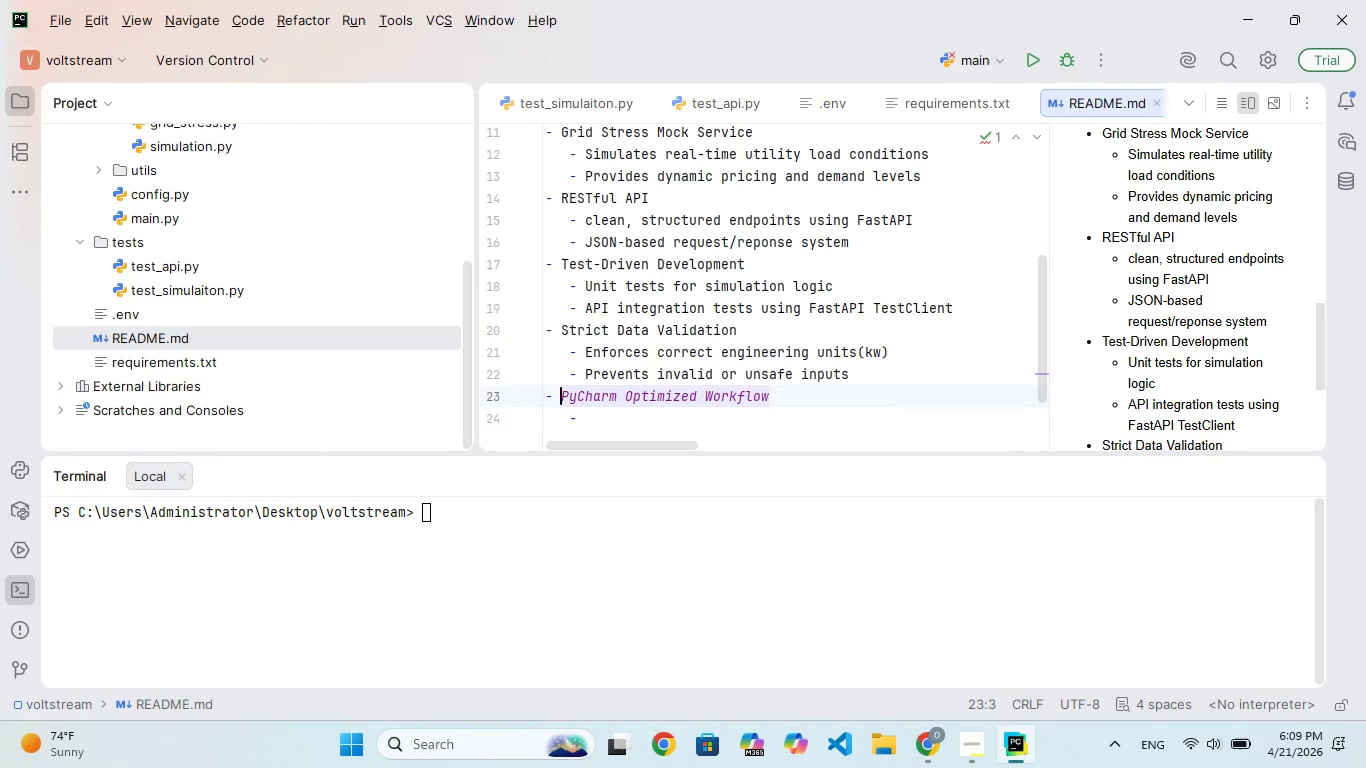 
key(ArrowDown)
 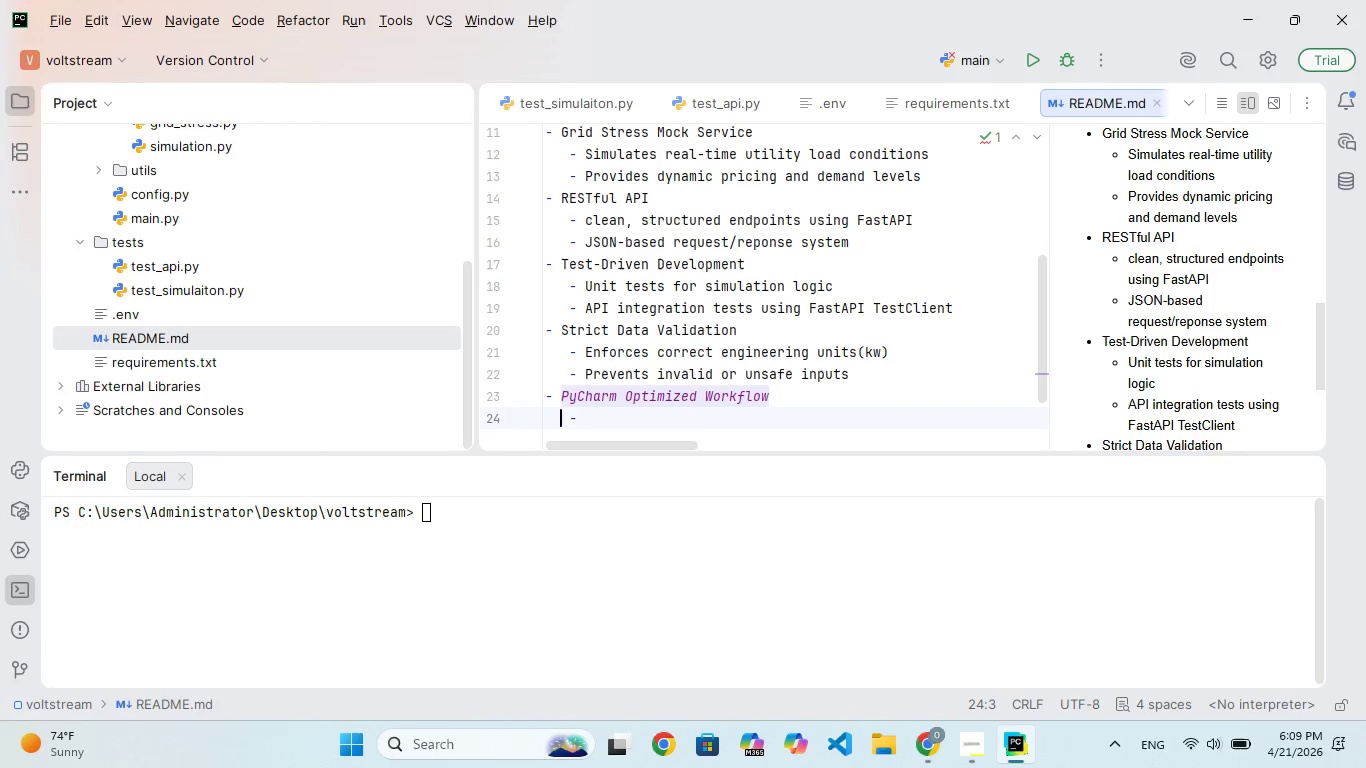 
key(ArrowRight)
 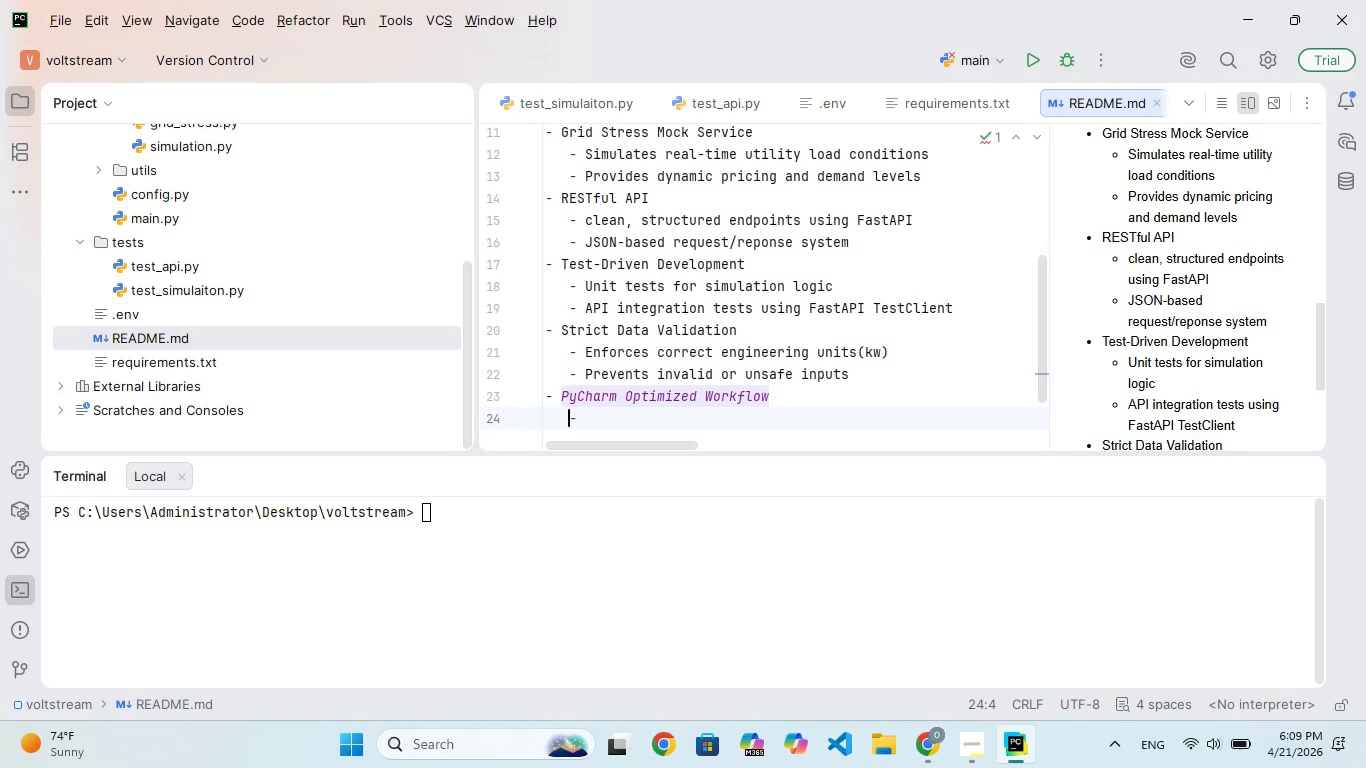 
key(ArrowRight)
 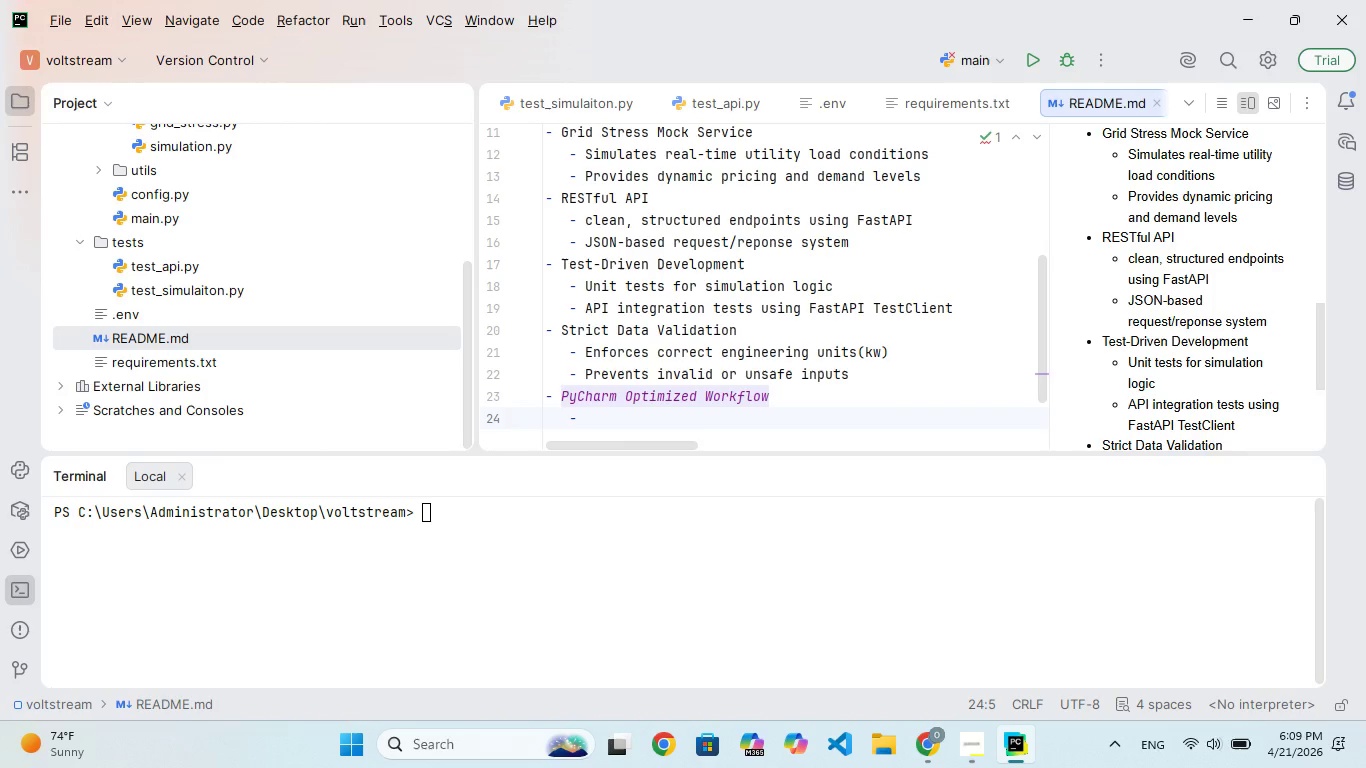 
type( Buitin HTTP client (.http files)
 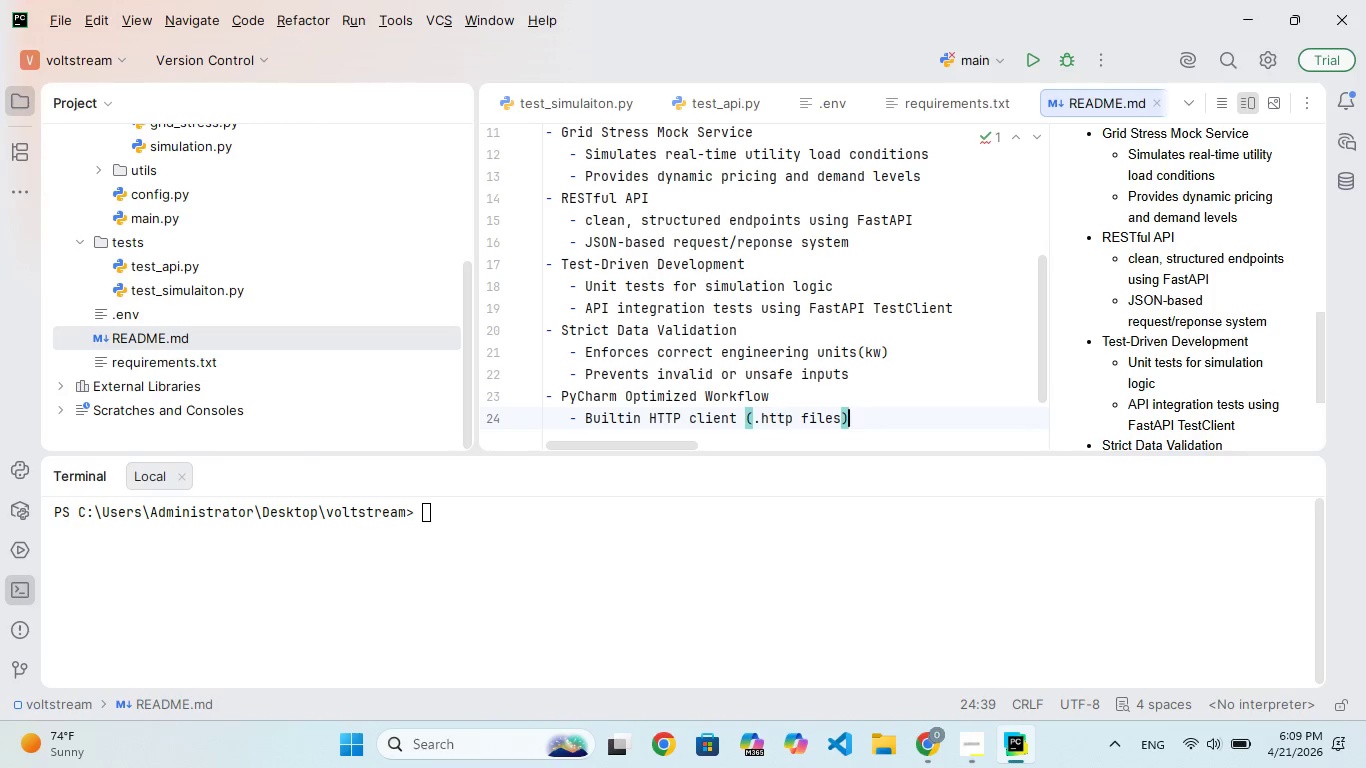 
 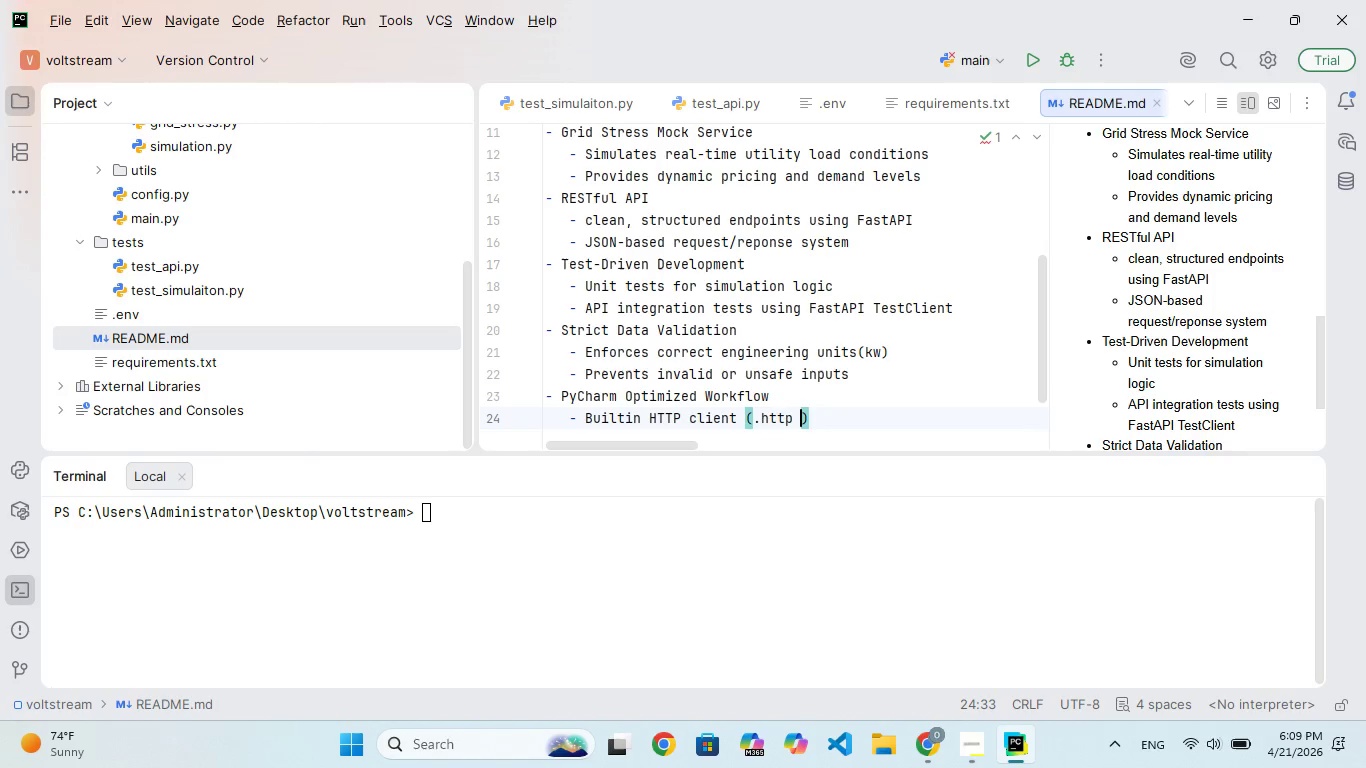 
key(ArrowRight)
 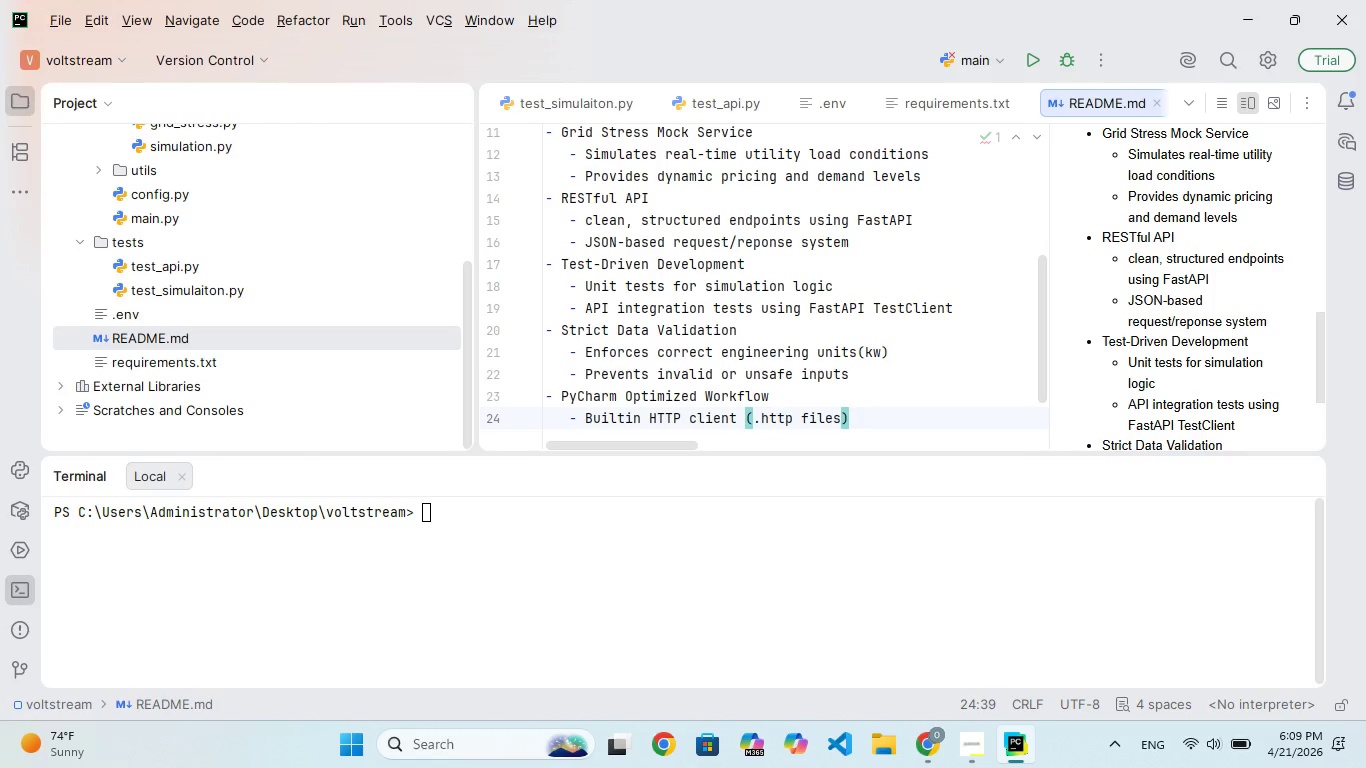 
key(Enter)
 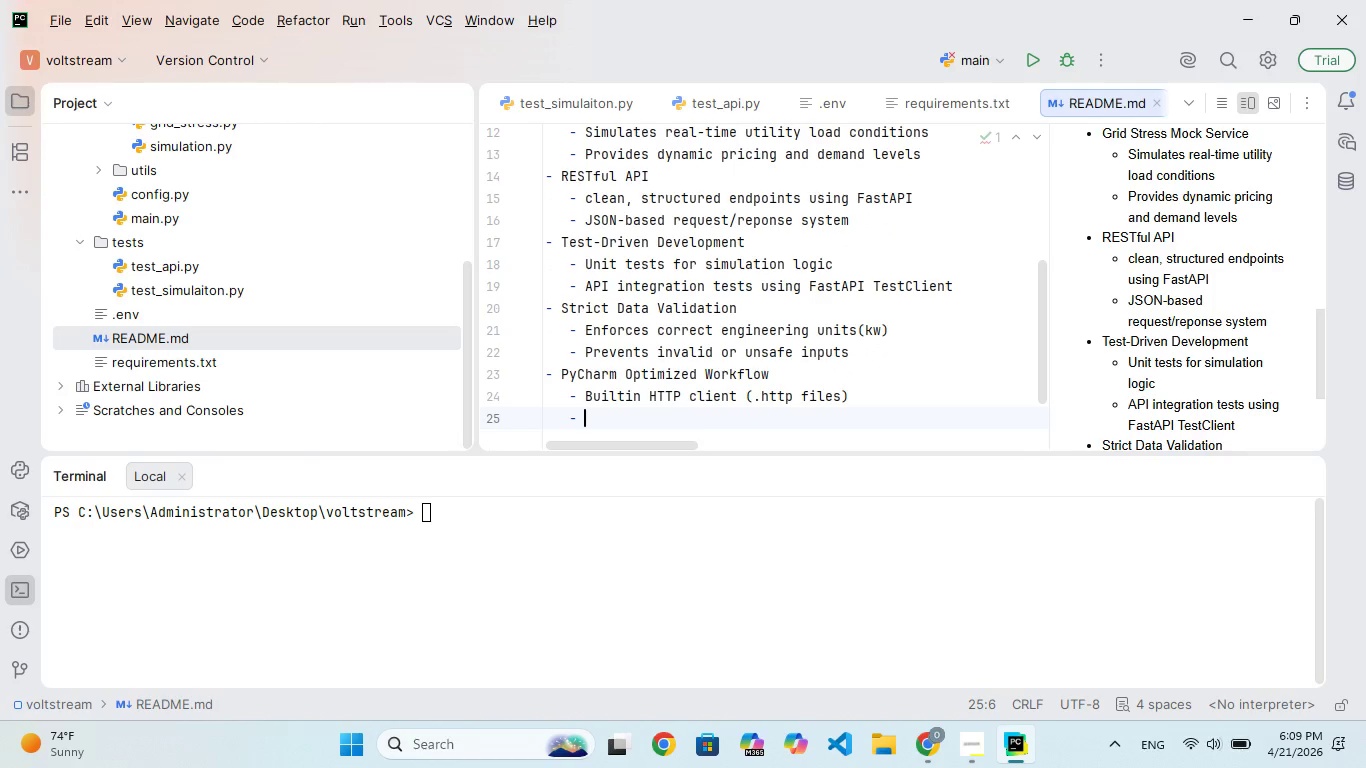 
key(Backspace)
key(Backspace)
key(Backspace)
type( for API testimg)
key(Backspace)
key(Backspace)
type(ng)
 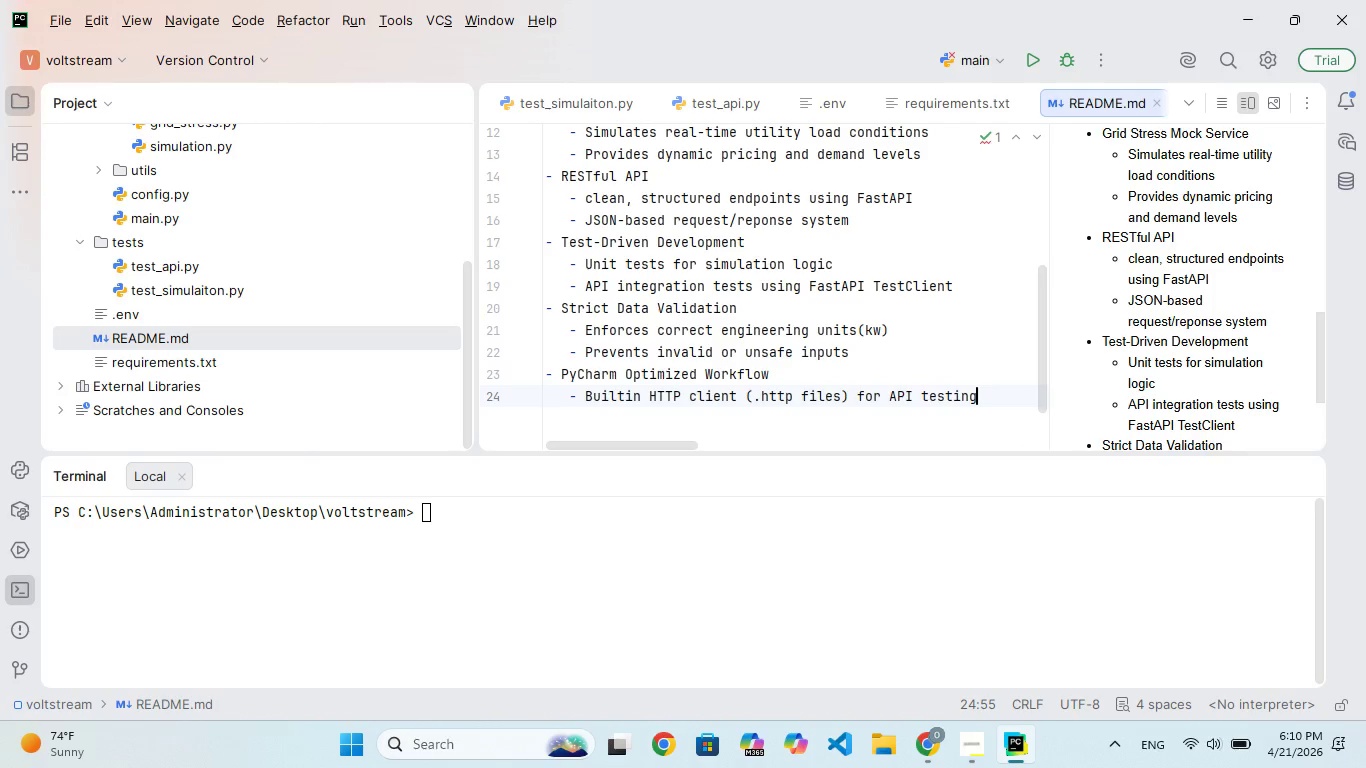 
key(Enter)
 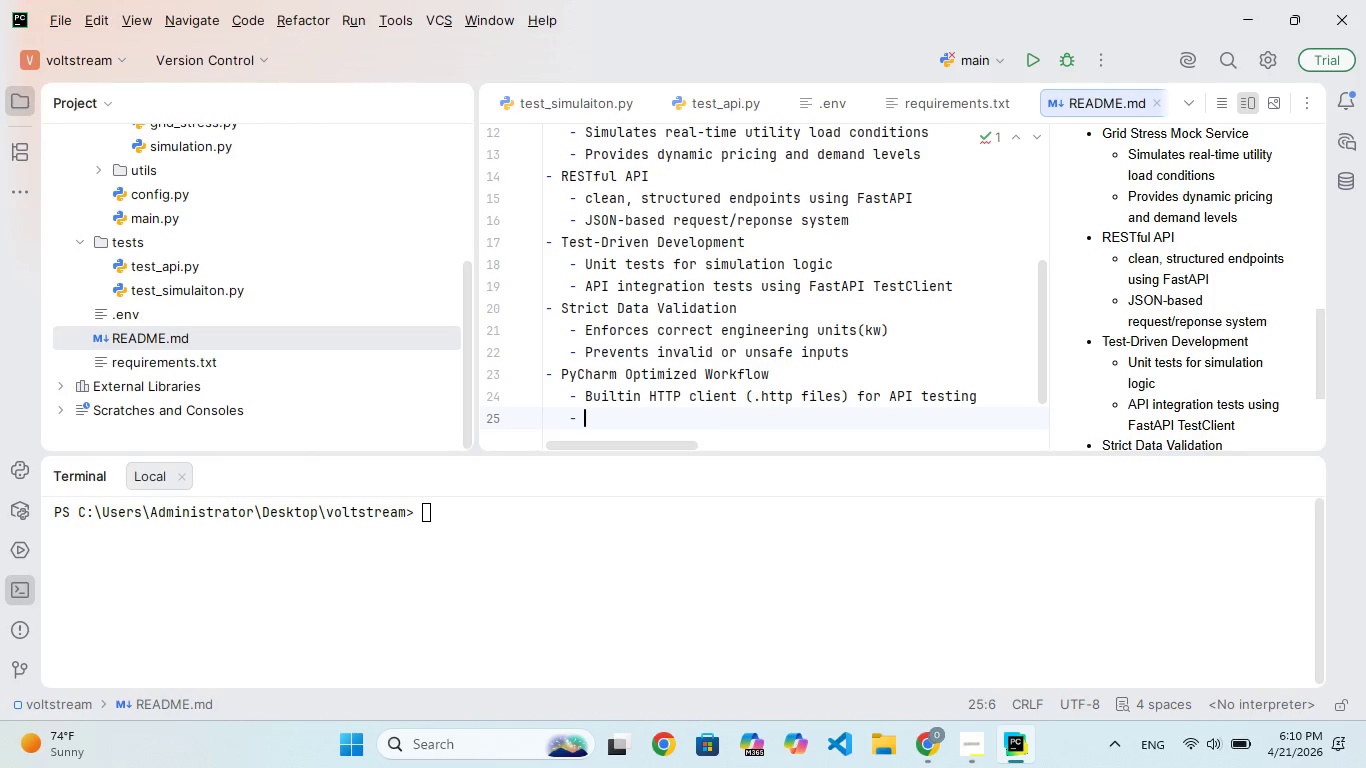 
type(Clean modulr architec)
 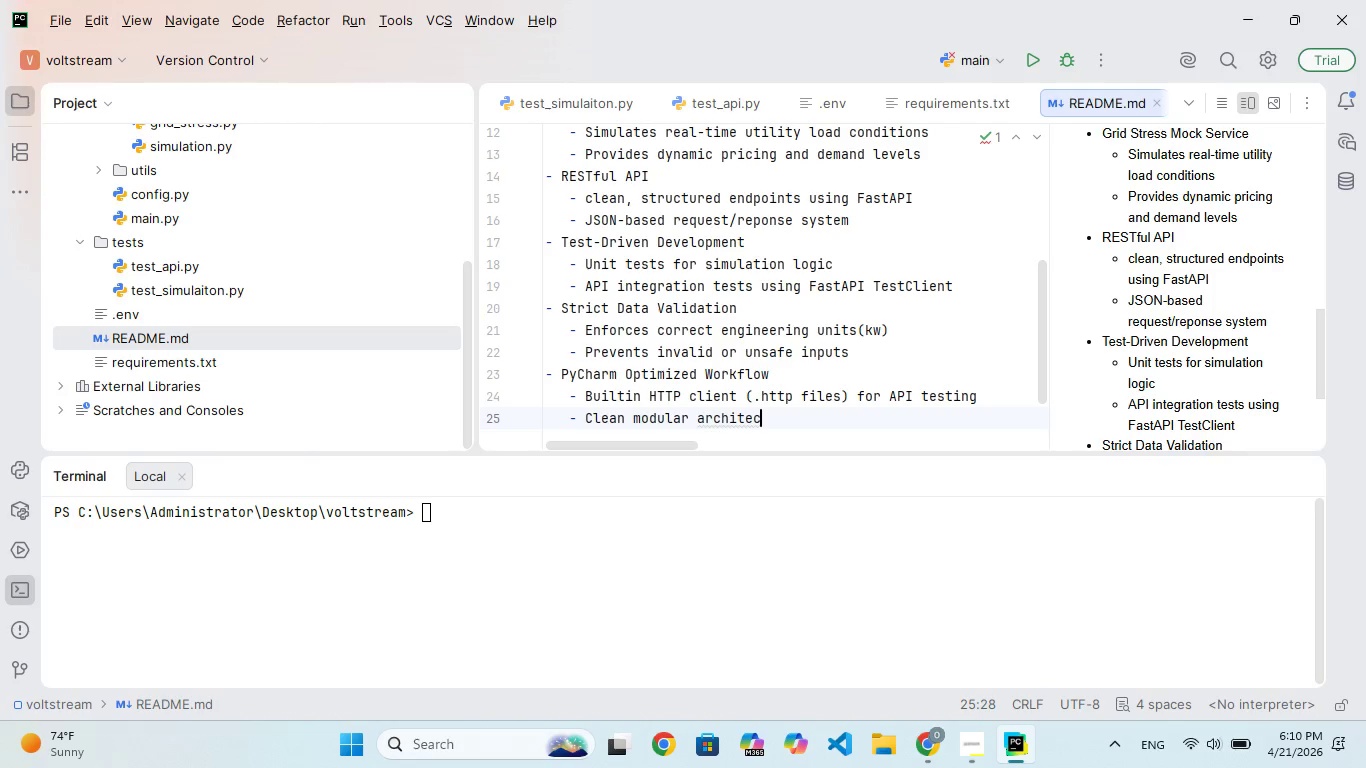 
type(ture for debugging)
 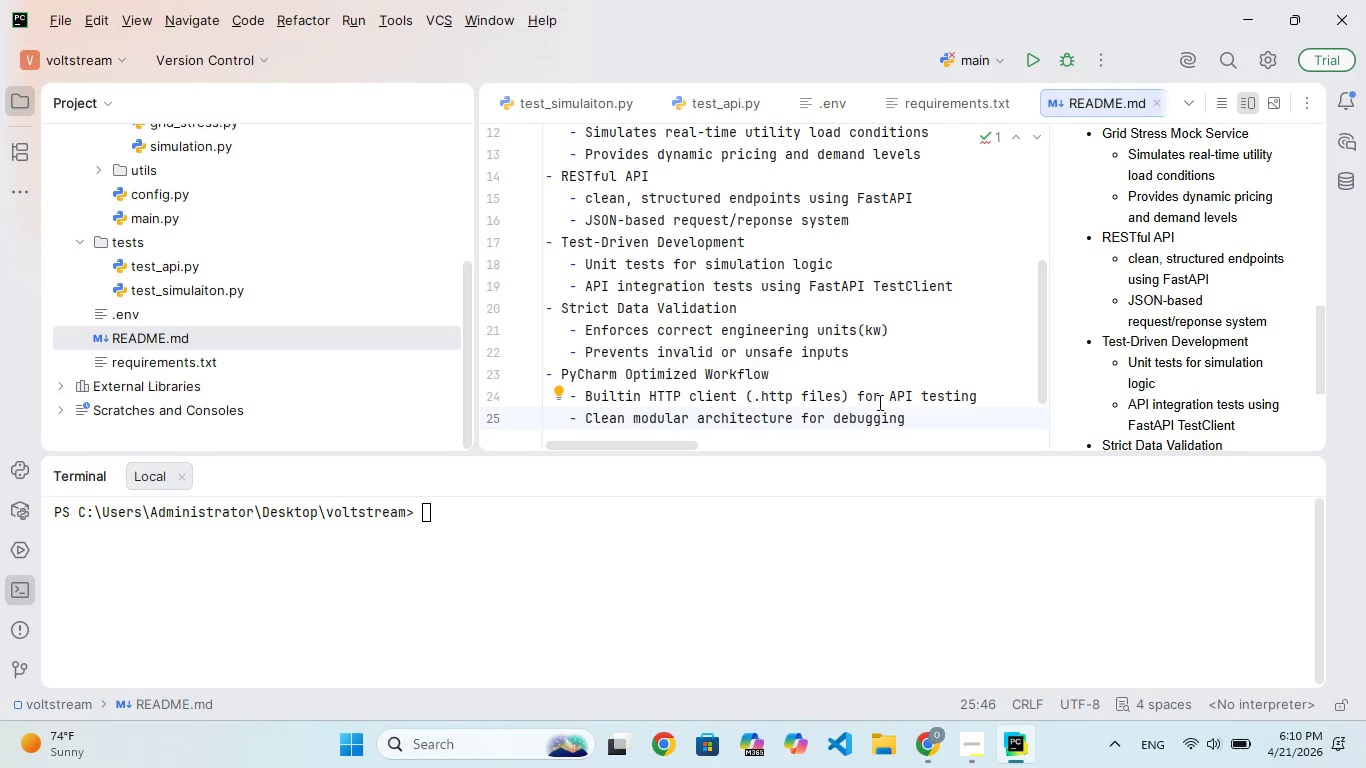 
left_click([965, 753])